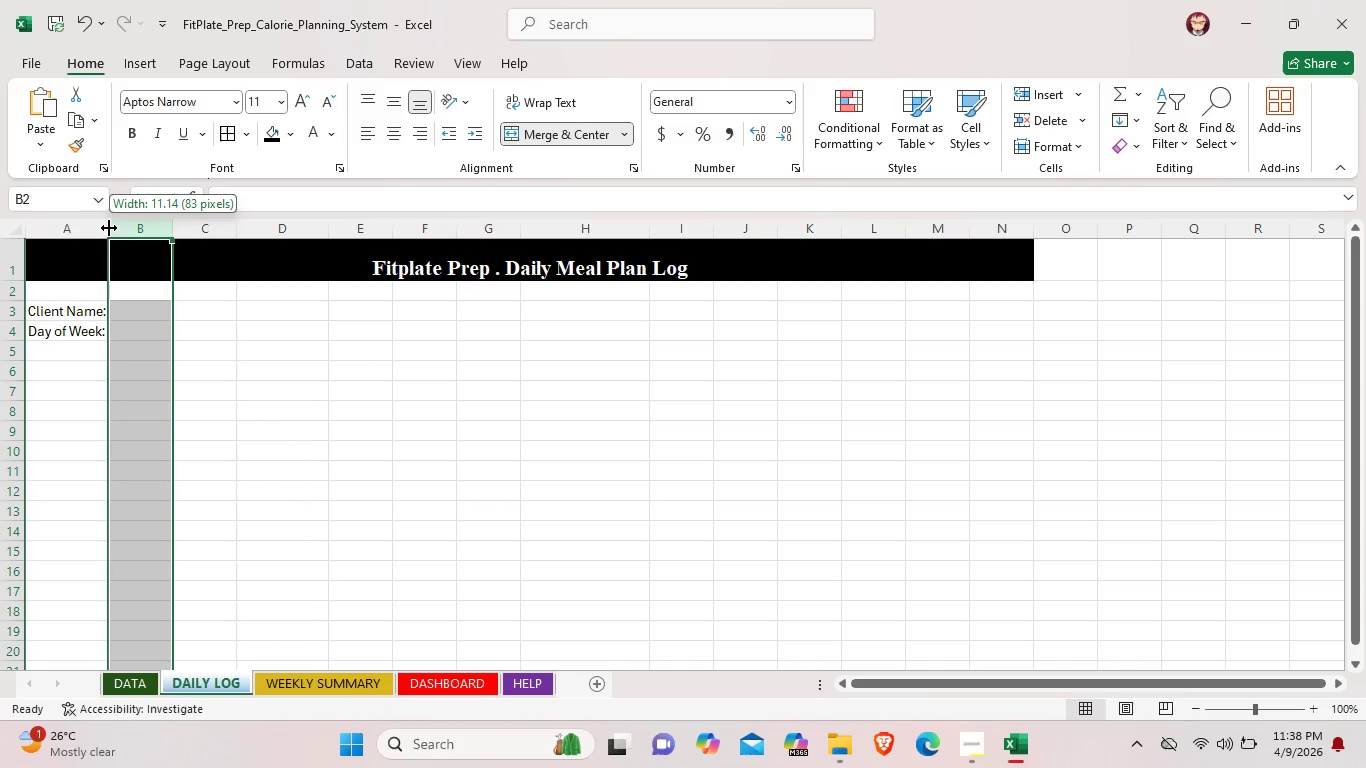 
left_click_drag(start_coordinate=[109, 228], to_coordinate=[116, 228])
 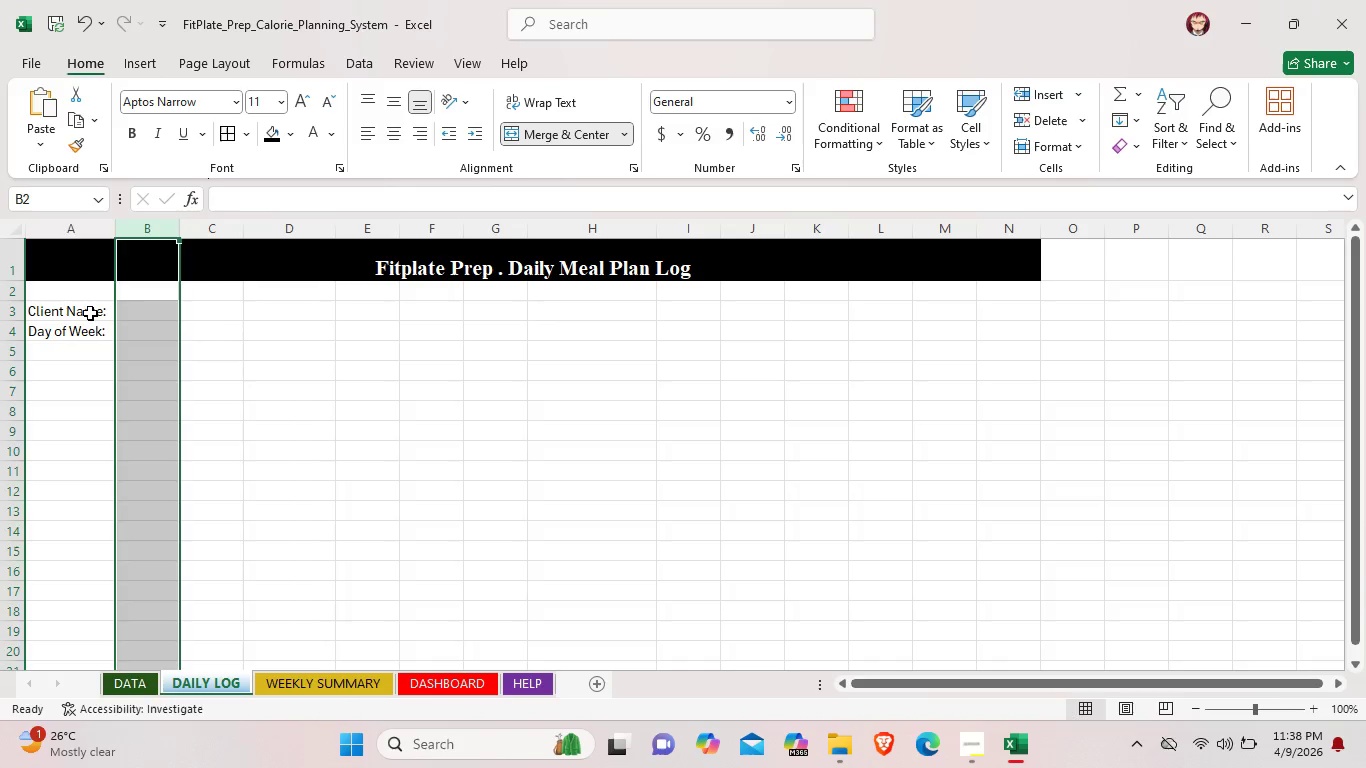 
left_click([93, 309])
 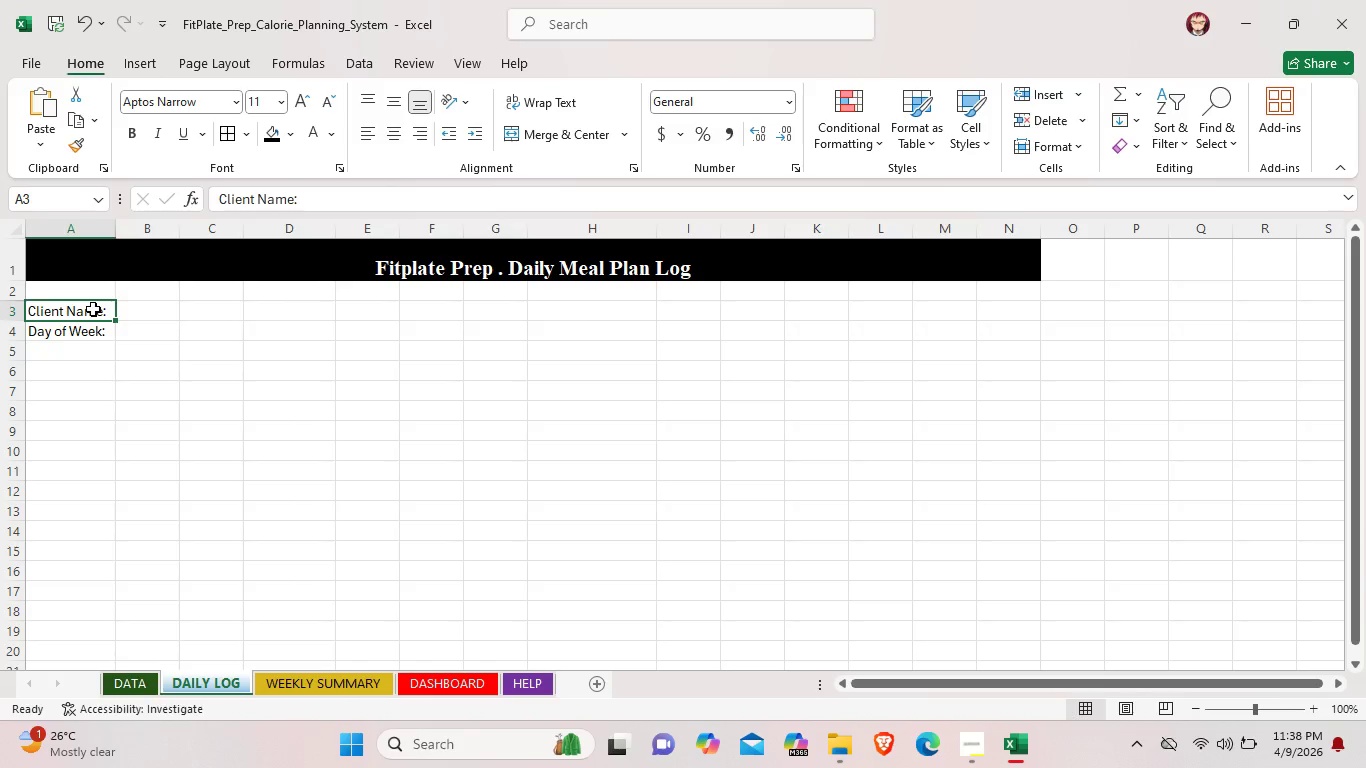 
left_click([93, 309])
 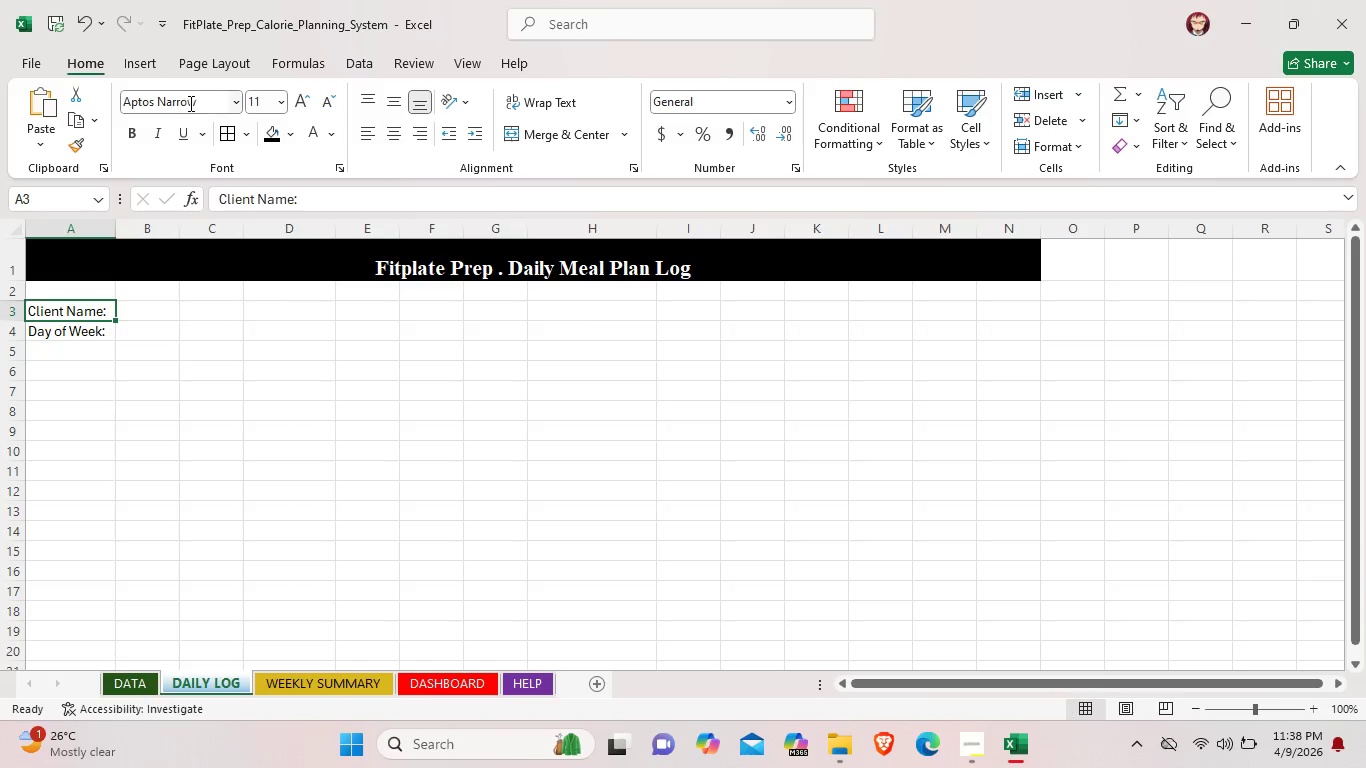 
left_click([190, 103])
 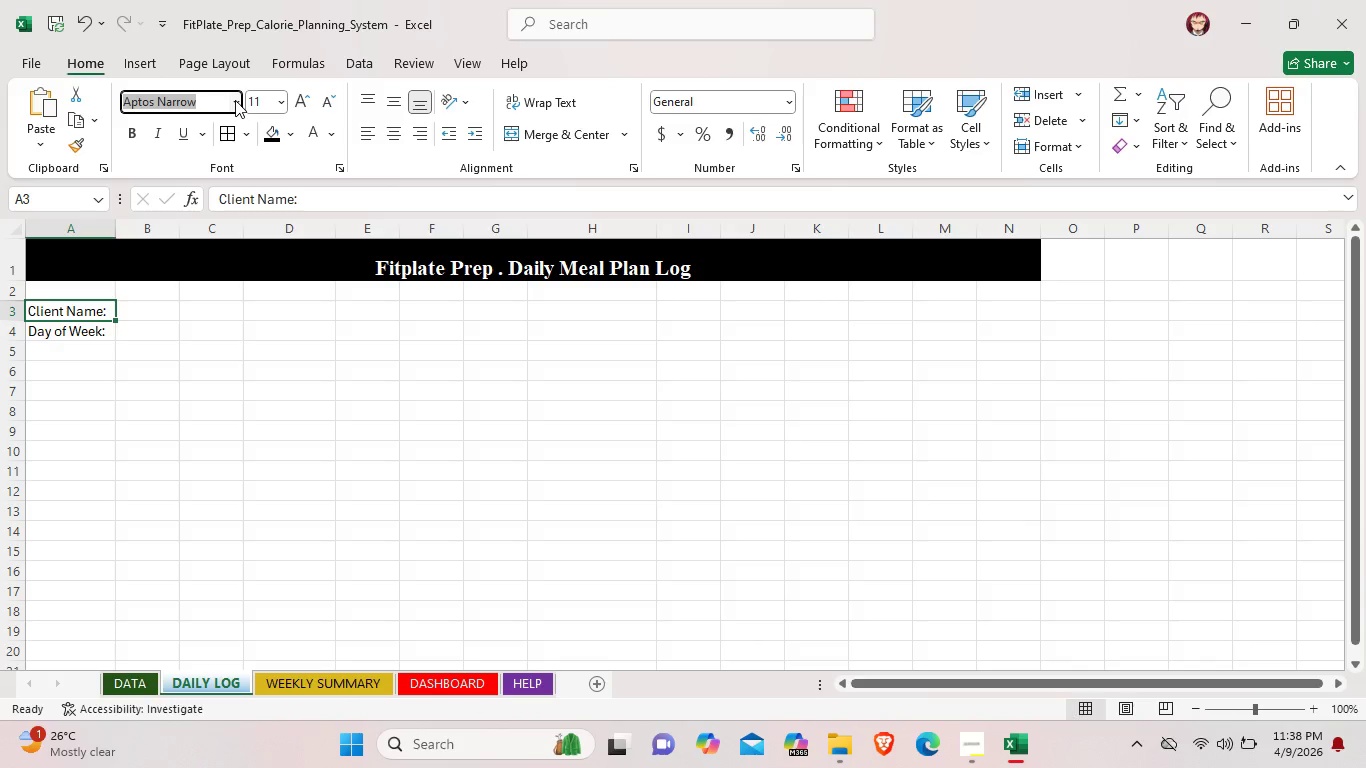 
left_click([235, 100])
 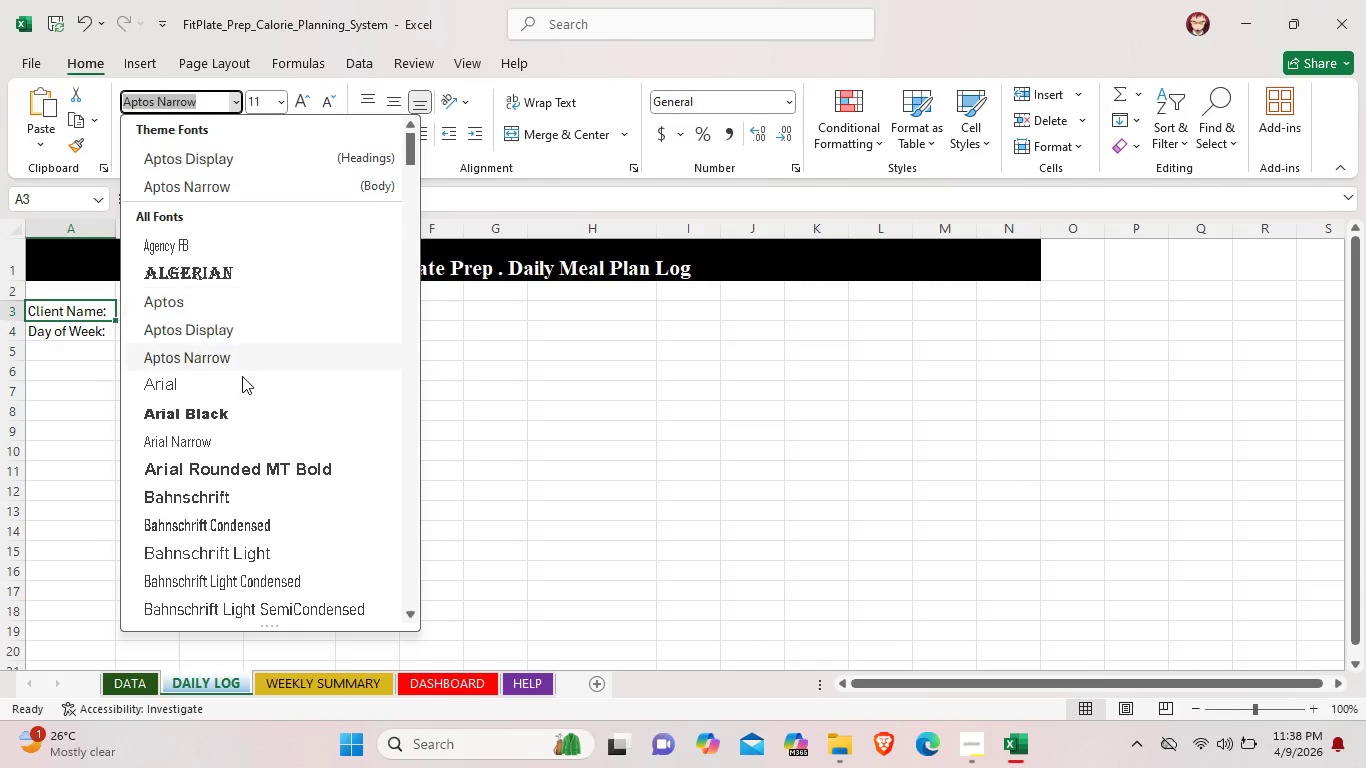 
scroll: coordinate [239, 498], scroll_direction: down, amount: 5.0
 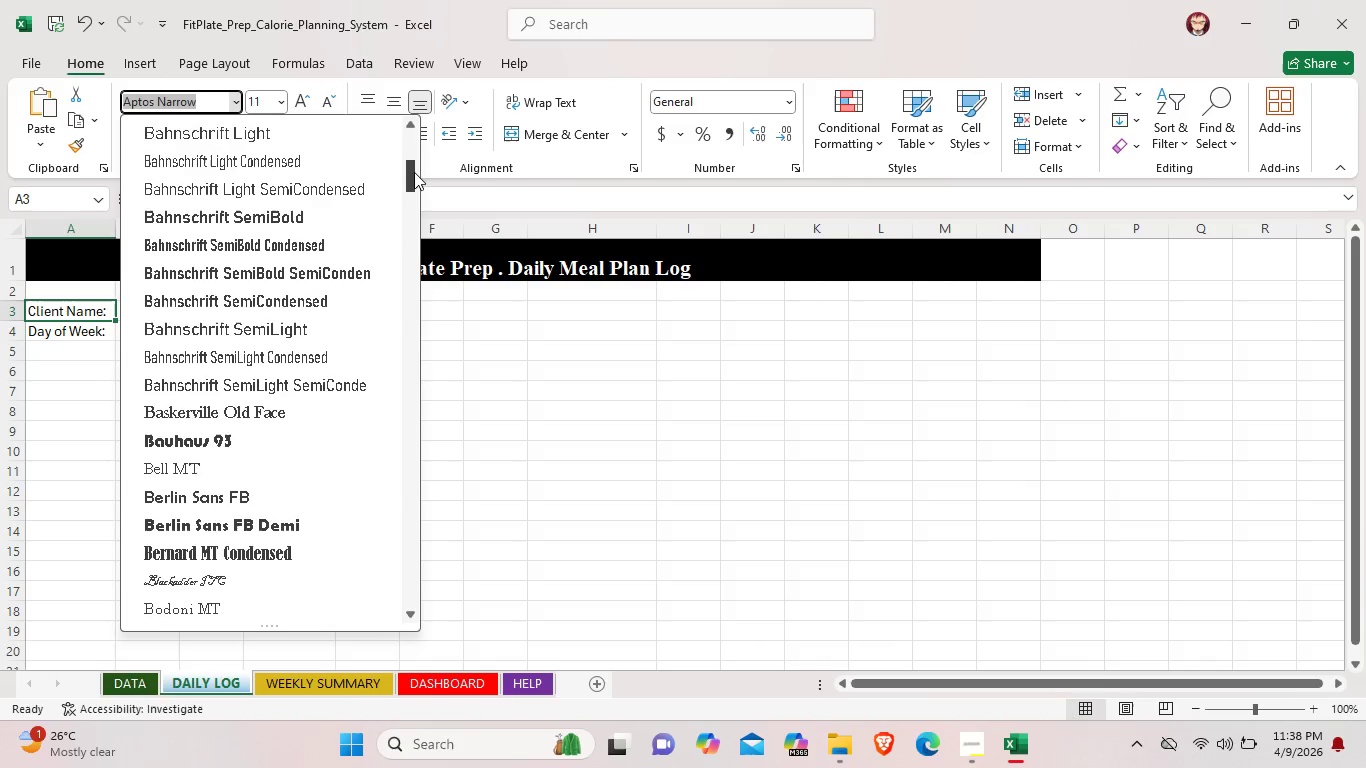 
left_click_drag(start_coordinate=[414, 172], to_coordinate=[401, 563])
 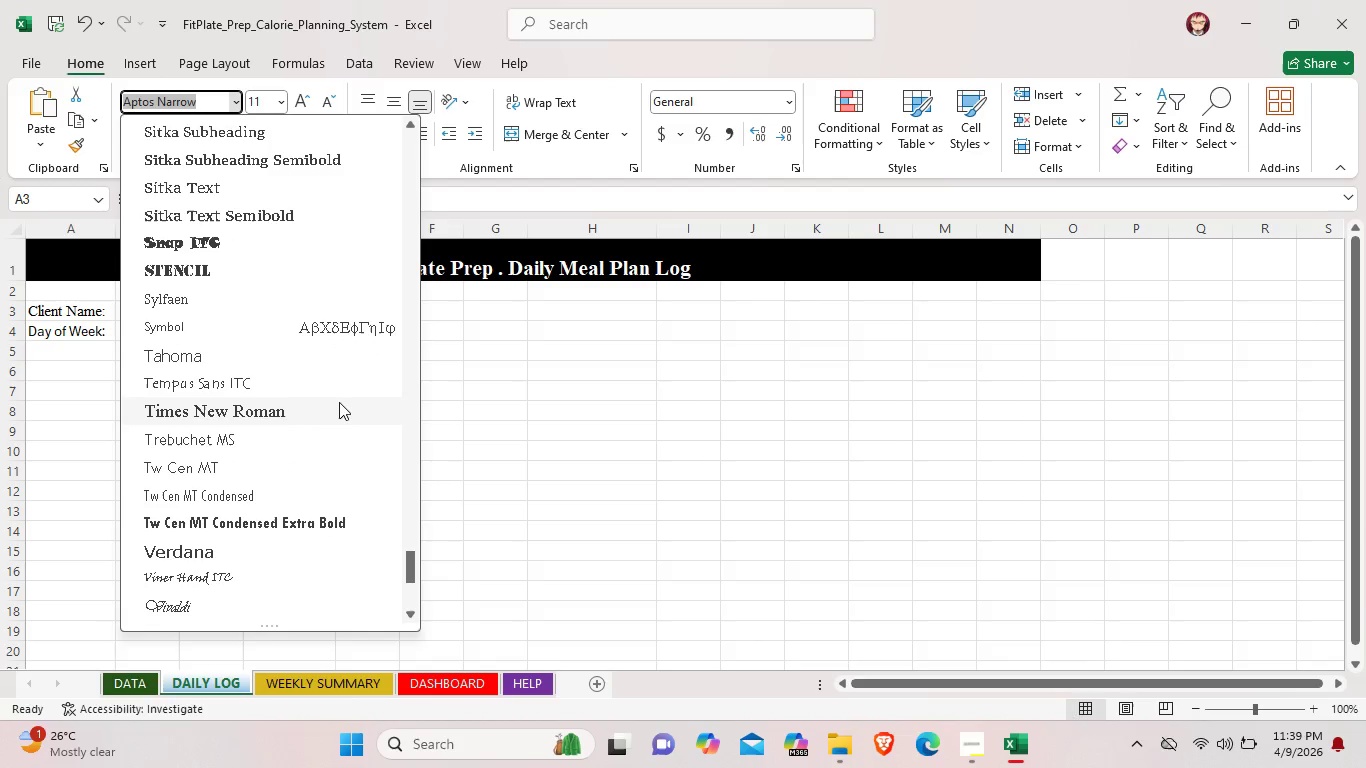 
left_click([339, 402])
 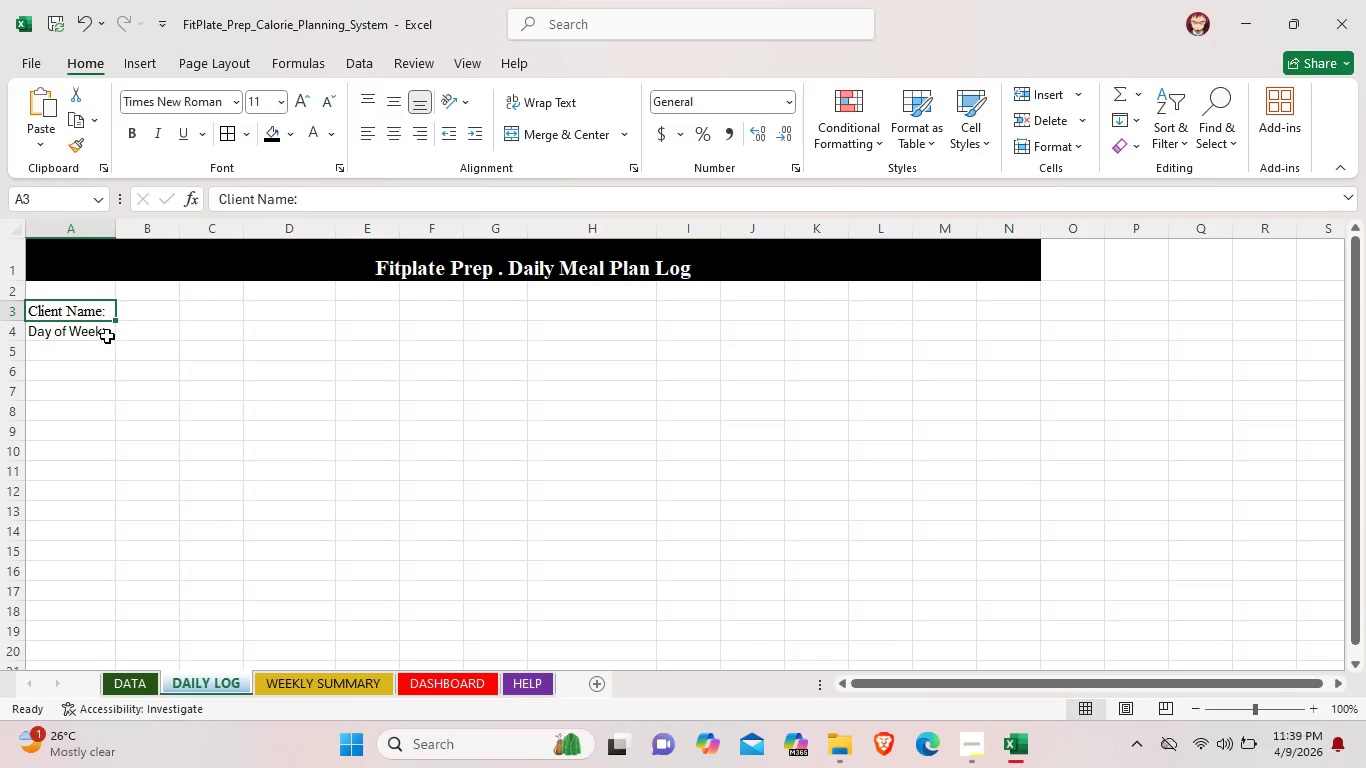 
left_click([97, 327])
 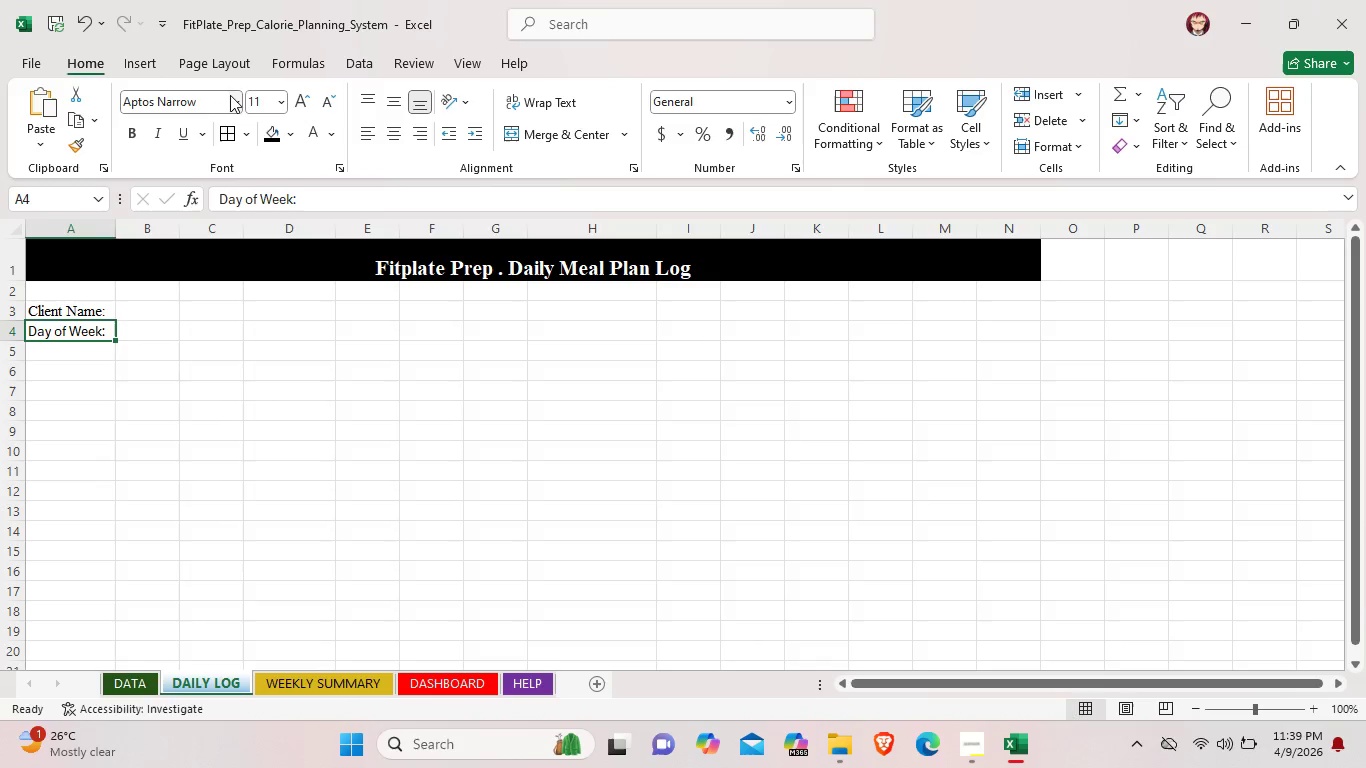 
left_click([235, 98])
 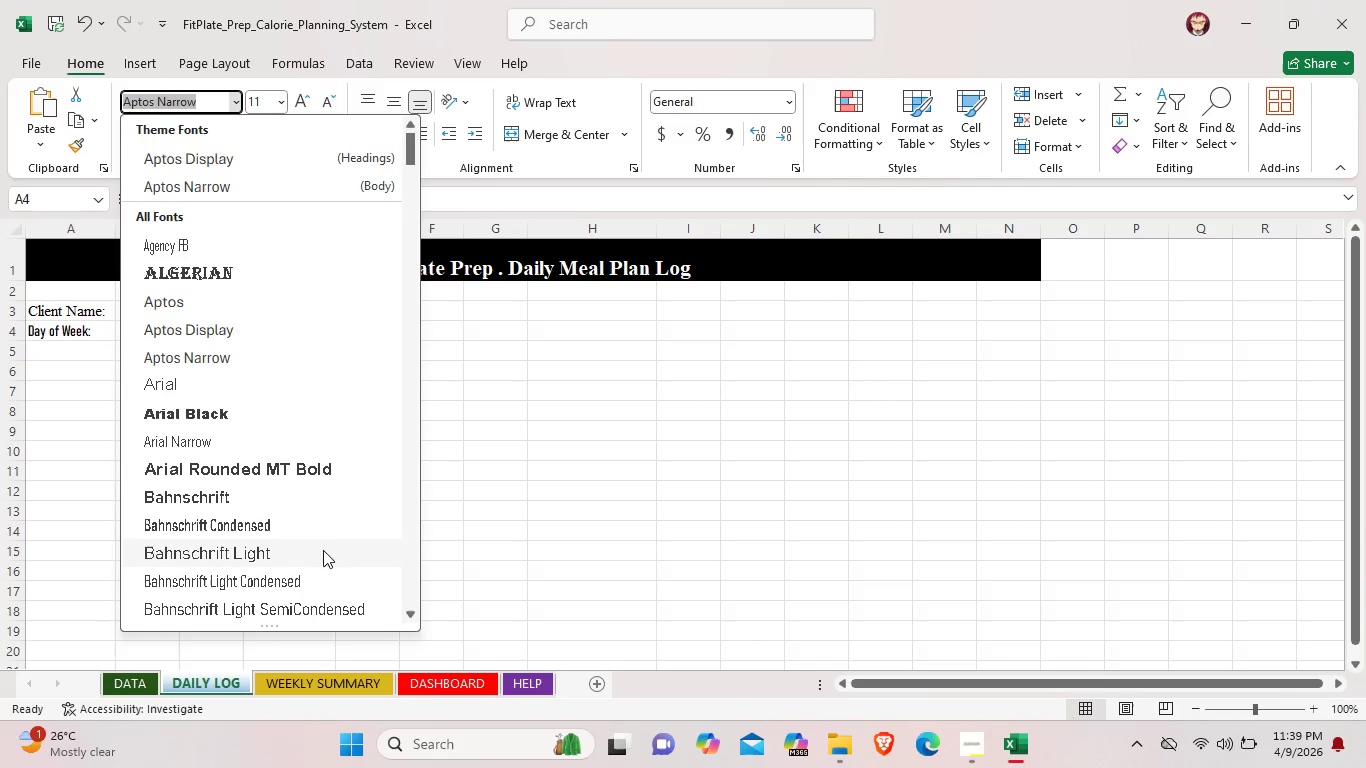 
left_click_drag(start_coordinate=[412, 151], to_coordinate=[411, 562])
 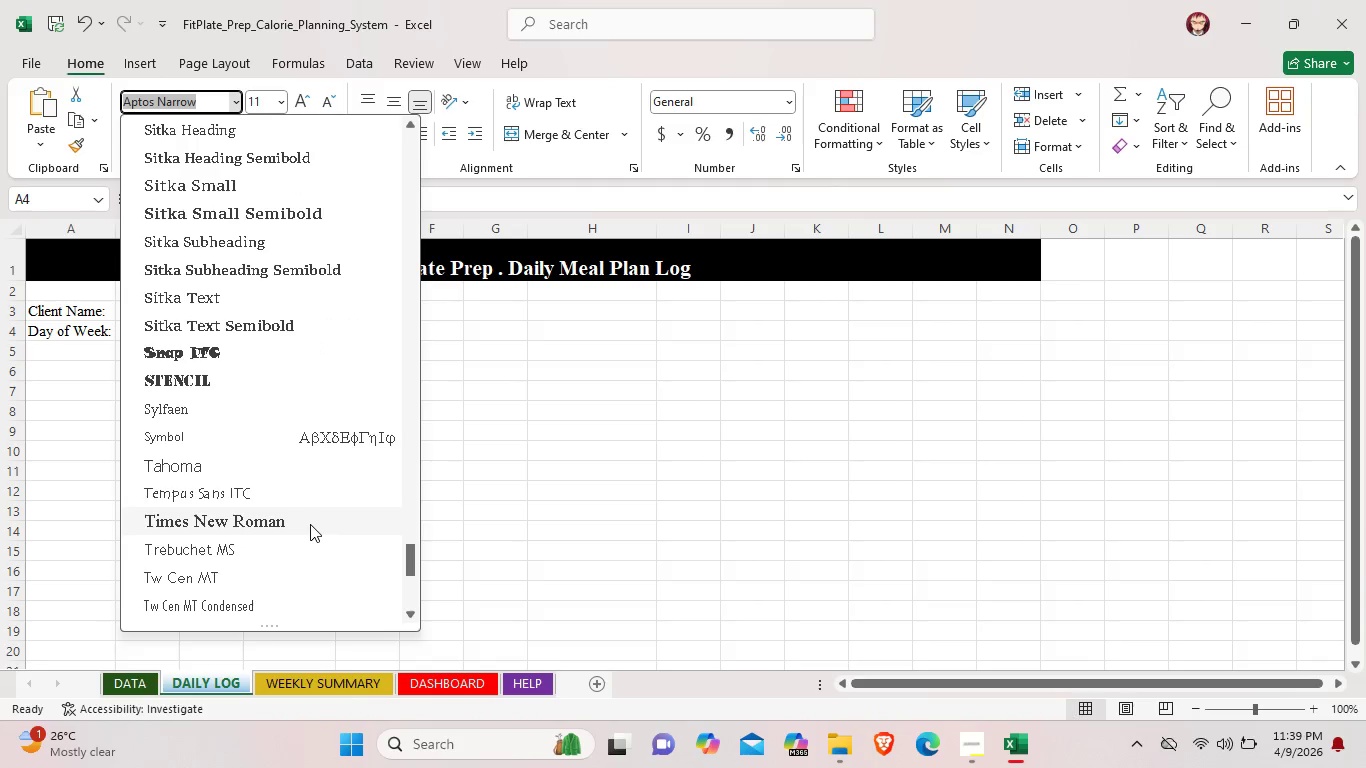 
left_click([310, 524])
 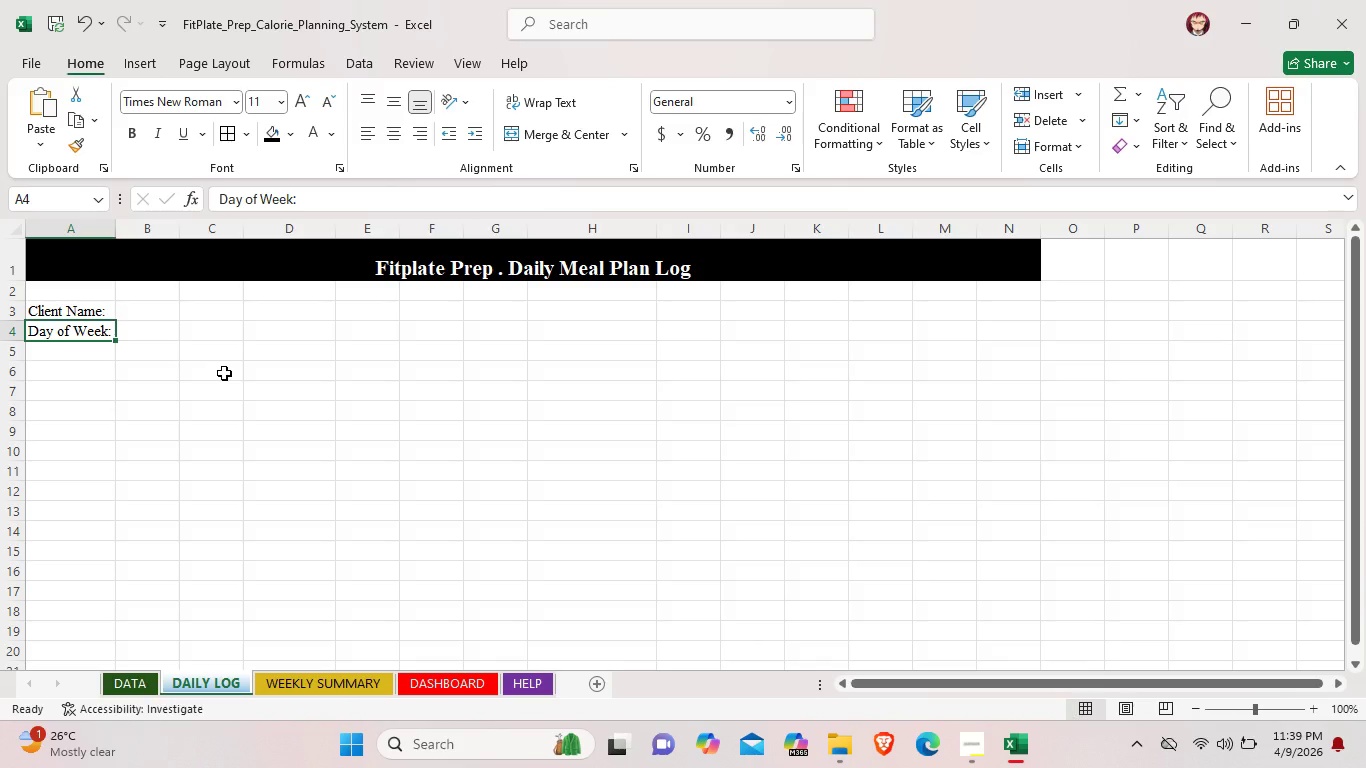 
wait(18.45)
 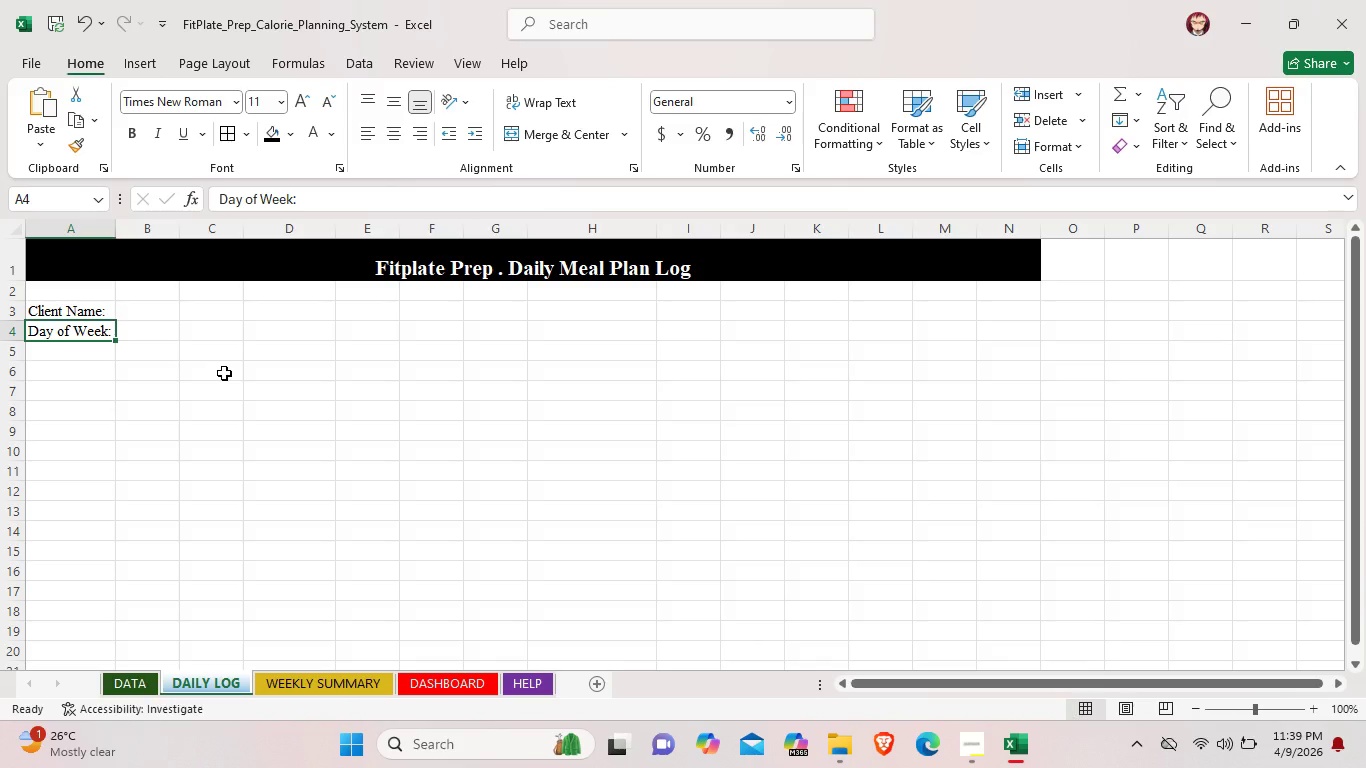 
left_click([114, 321])
 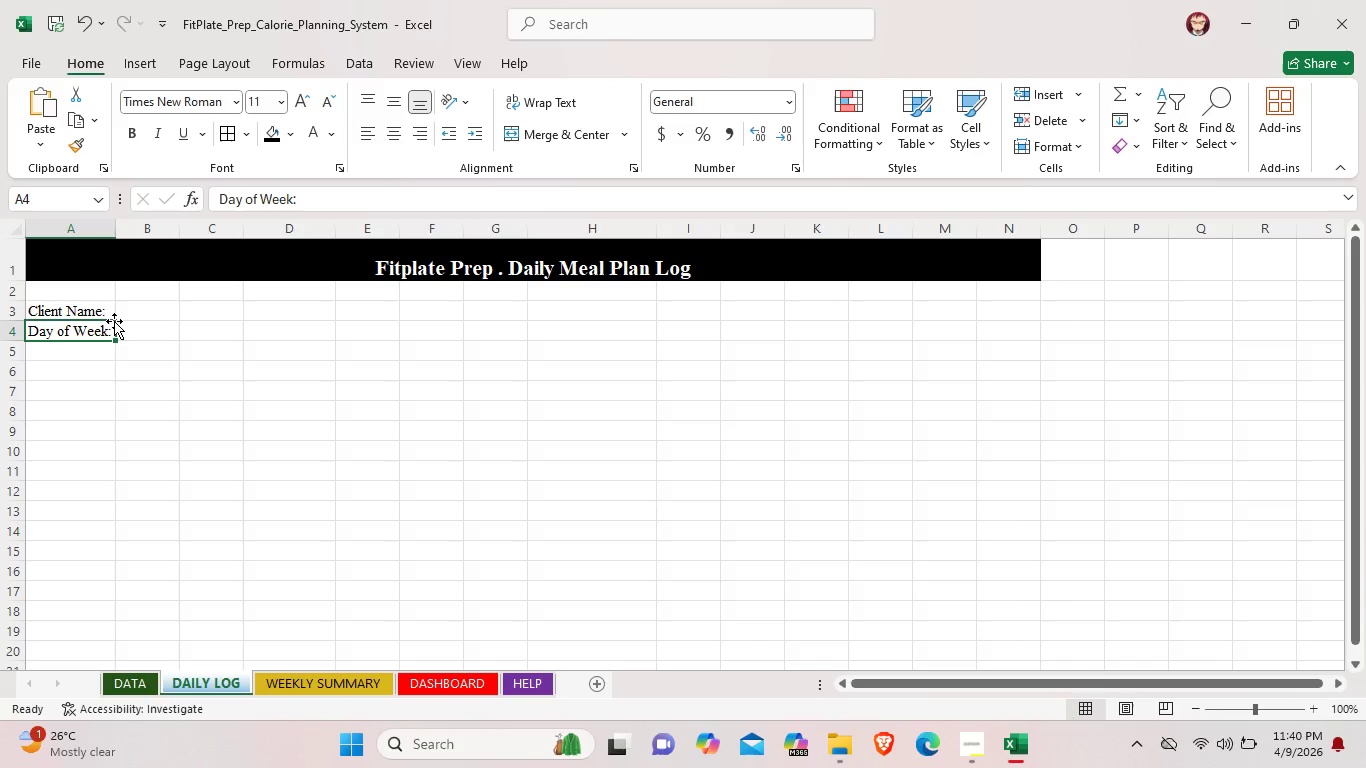 
wait(18.08)
 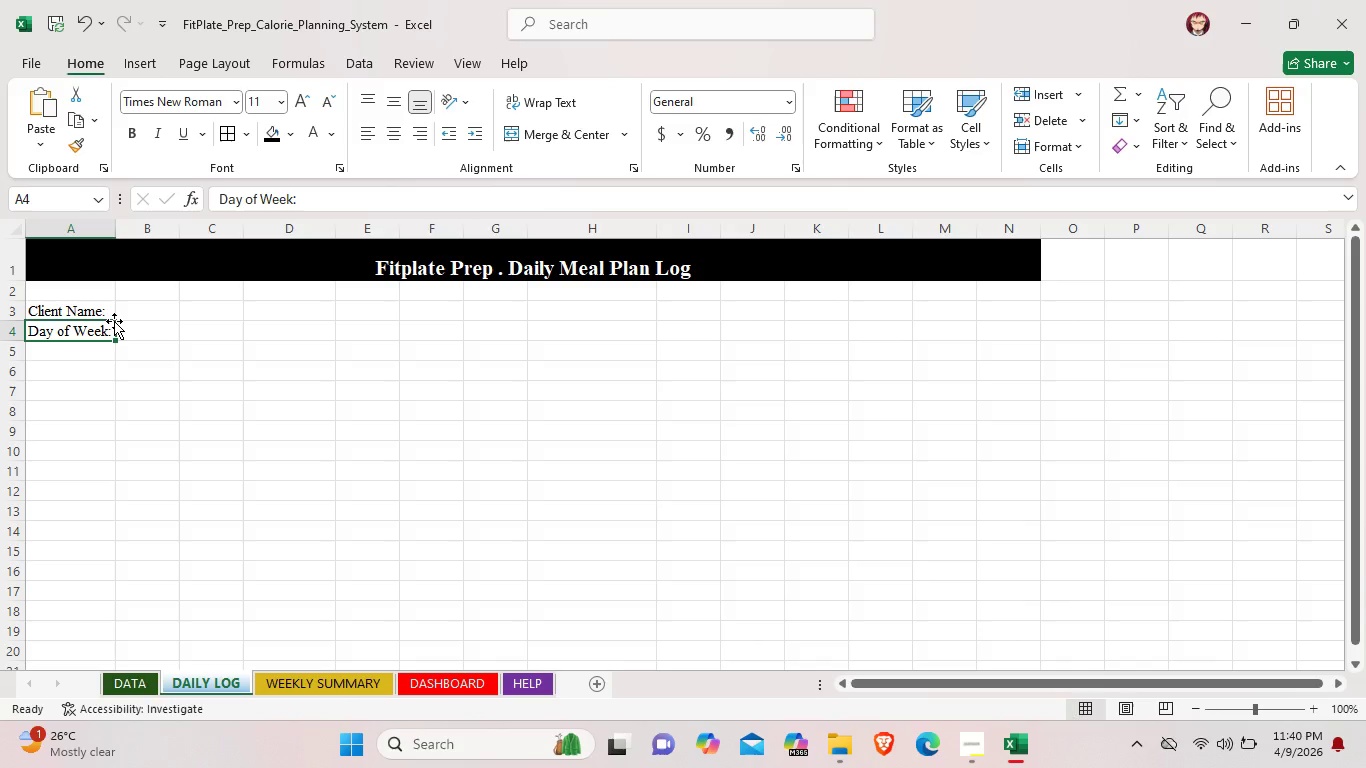 
left_click([172, 309])
 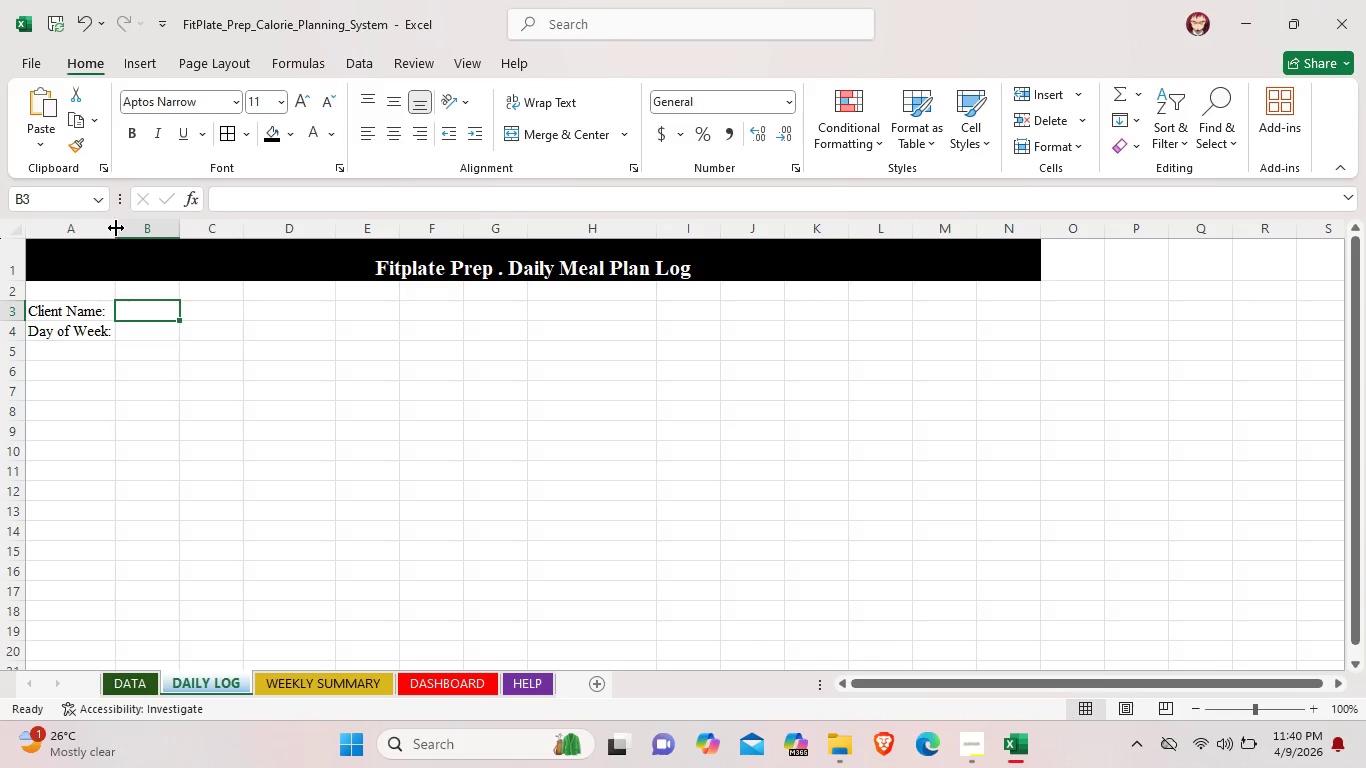 
left_click_drag(start_coordinate=[116, 227], to_coordinate=[132, 229])
 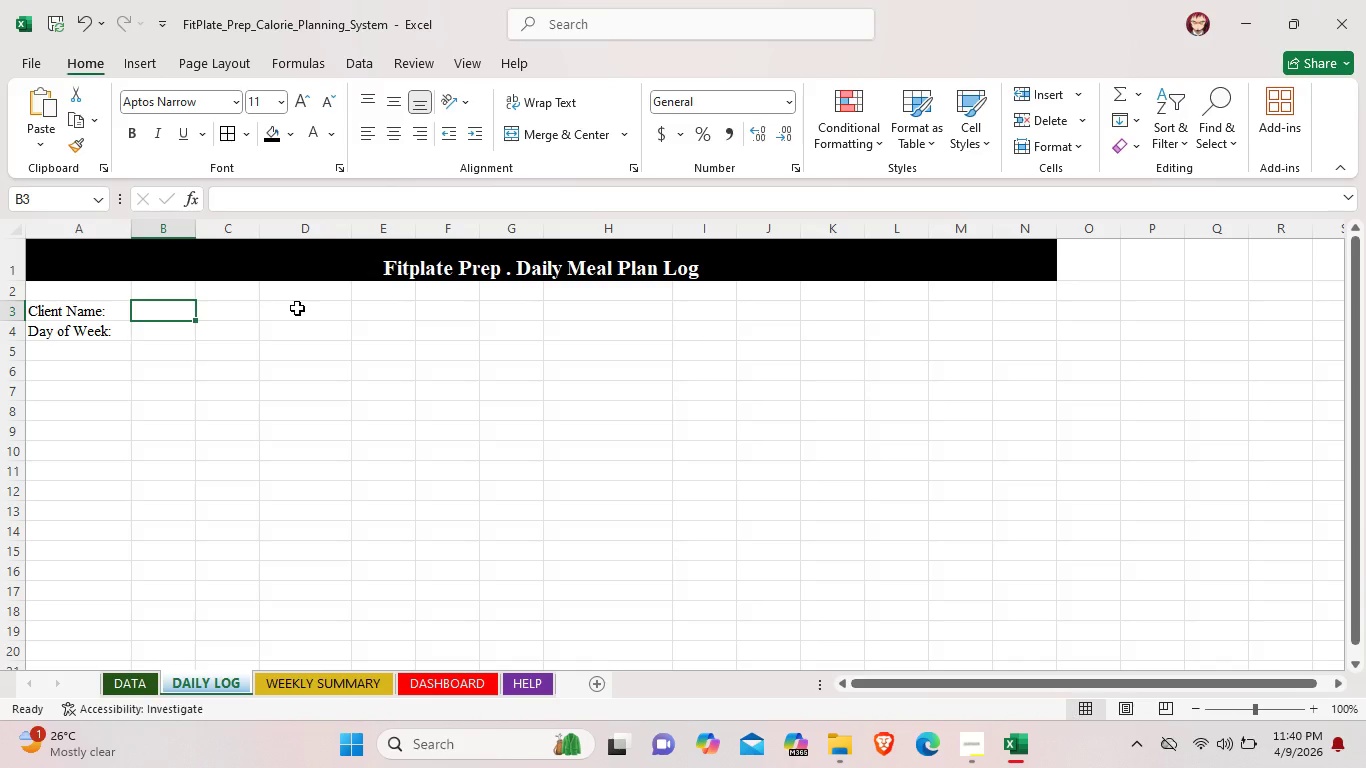 
wait(6.91)
 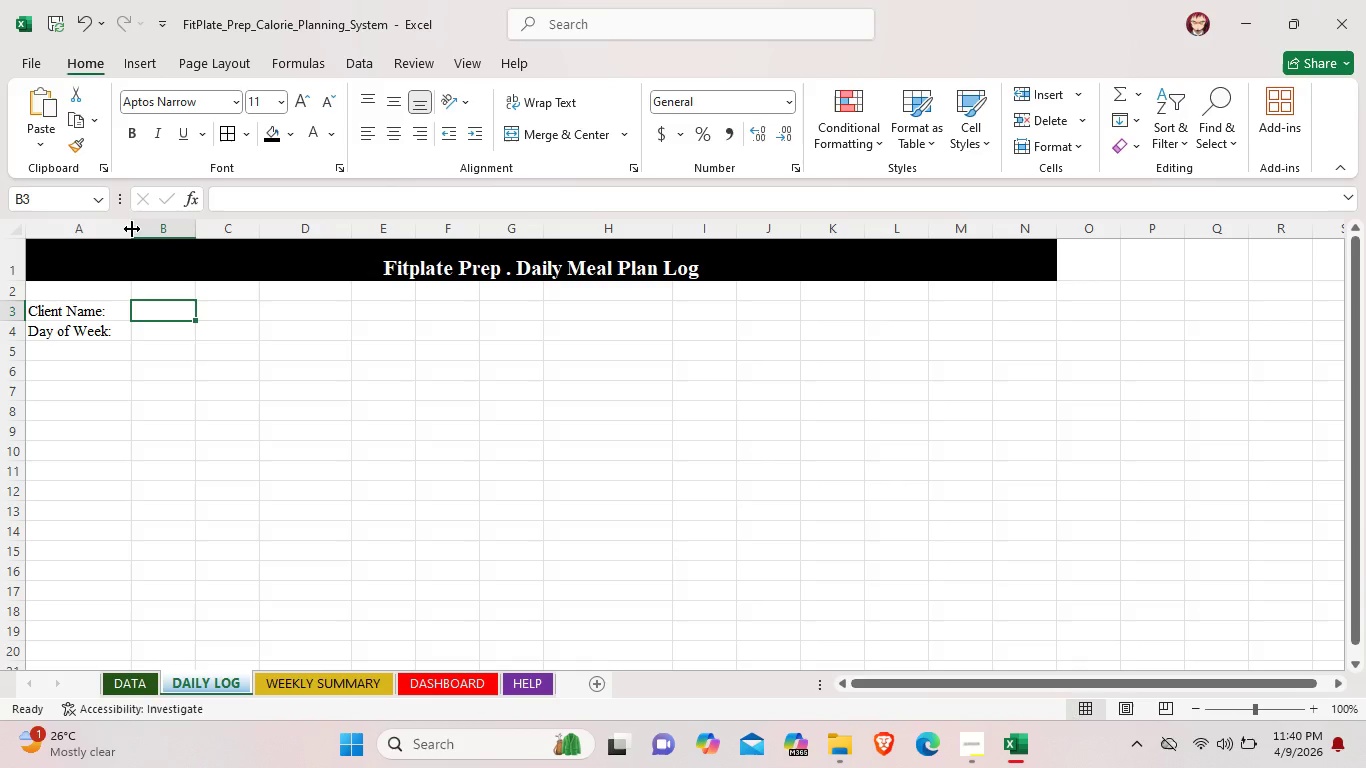 
double_click([297, 309])
 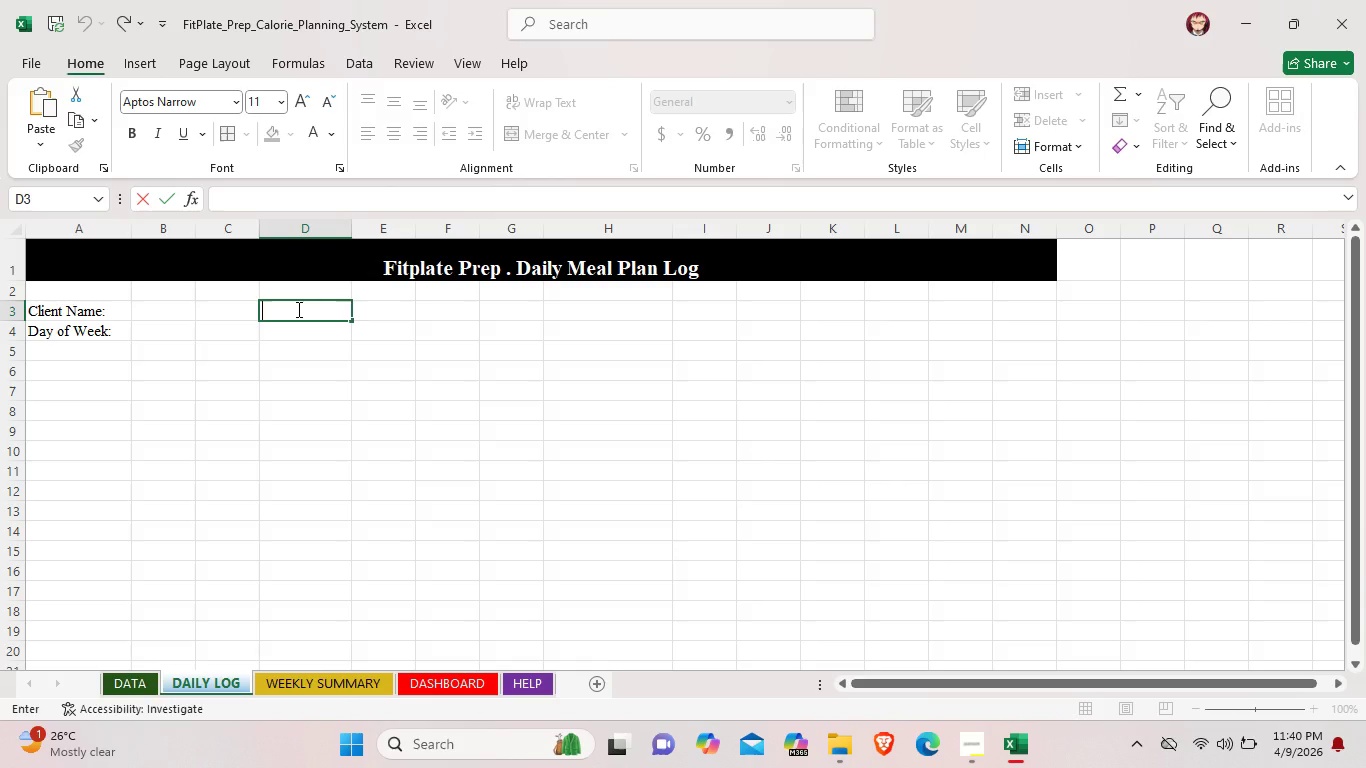 
wait(6.94)
 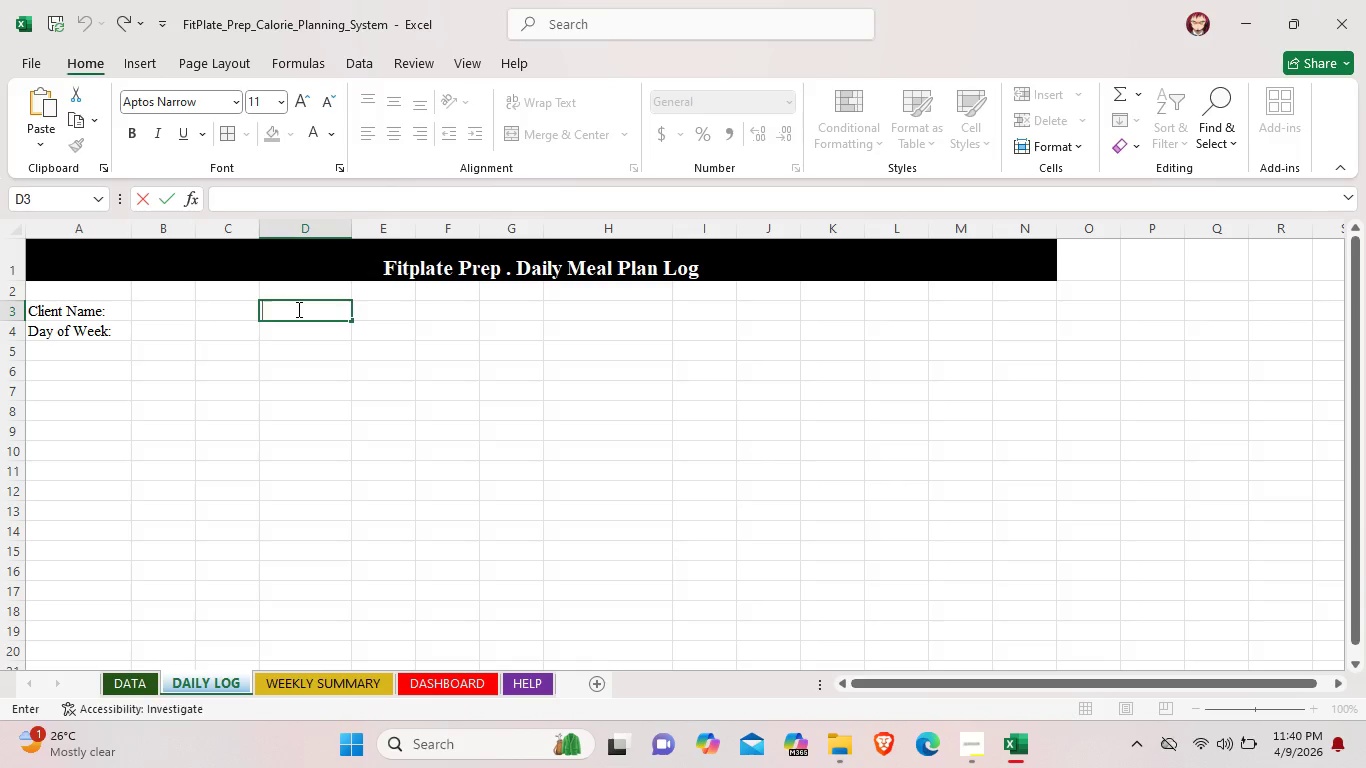 
type(John Doe)
 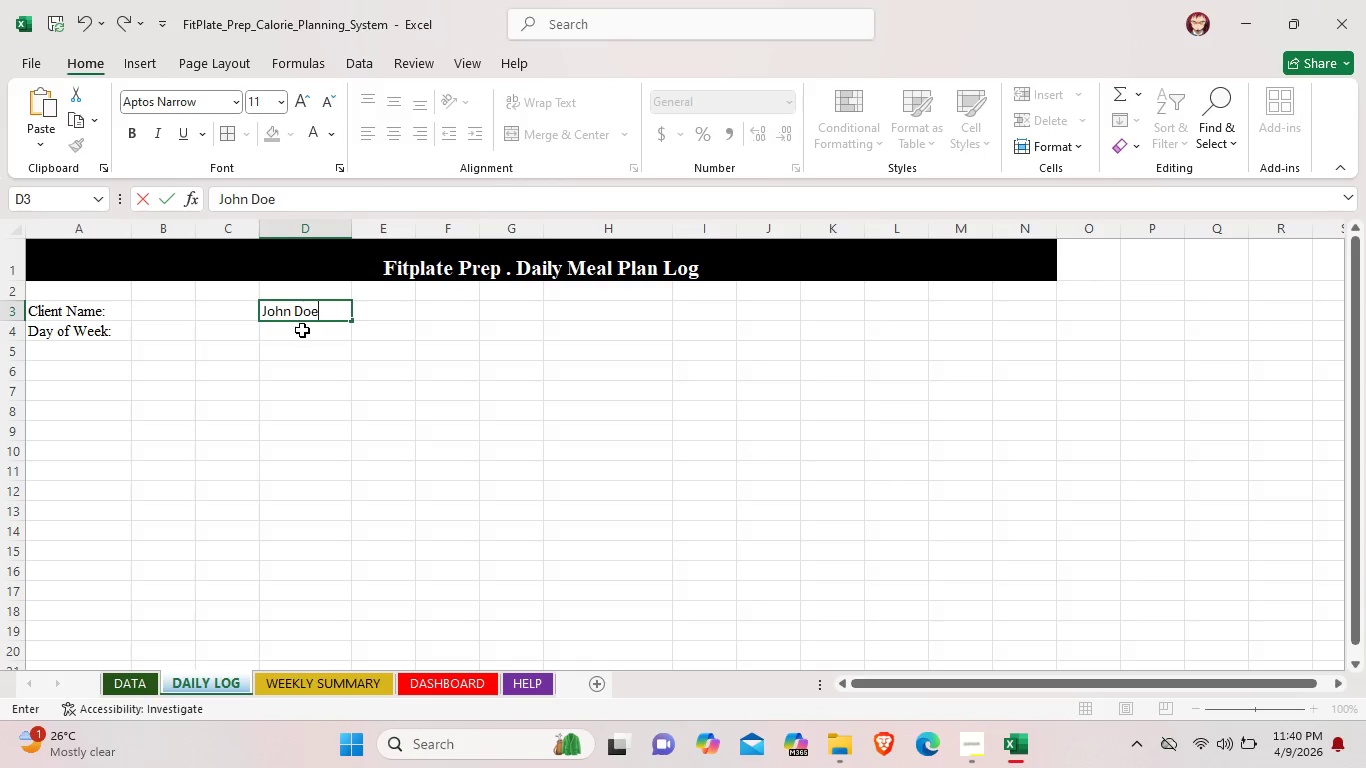 
double_click([302, 330])
 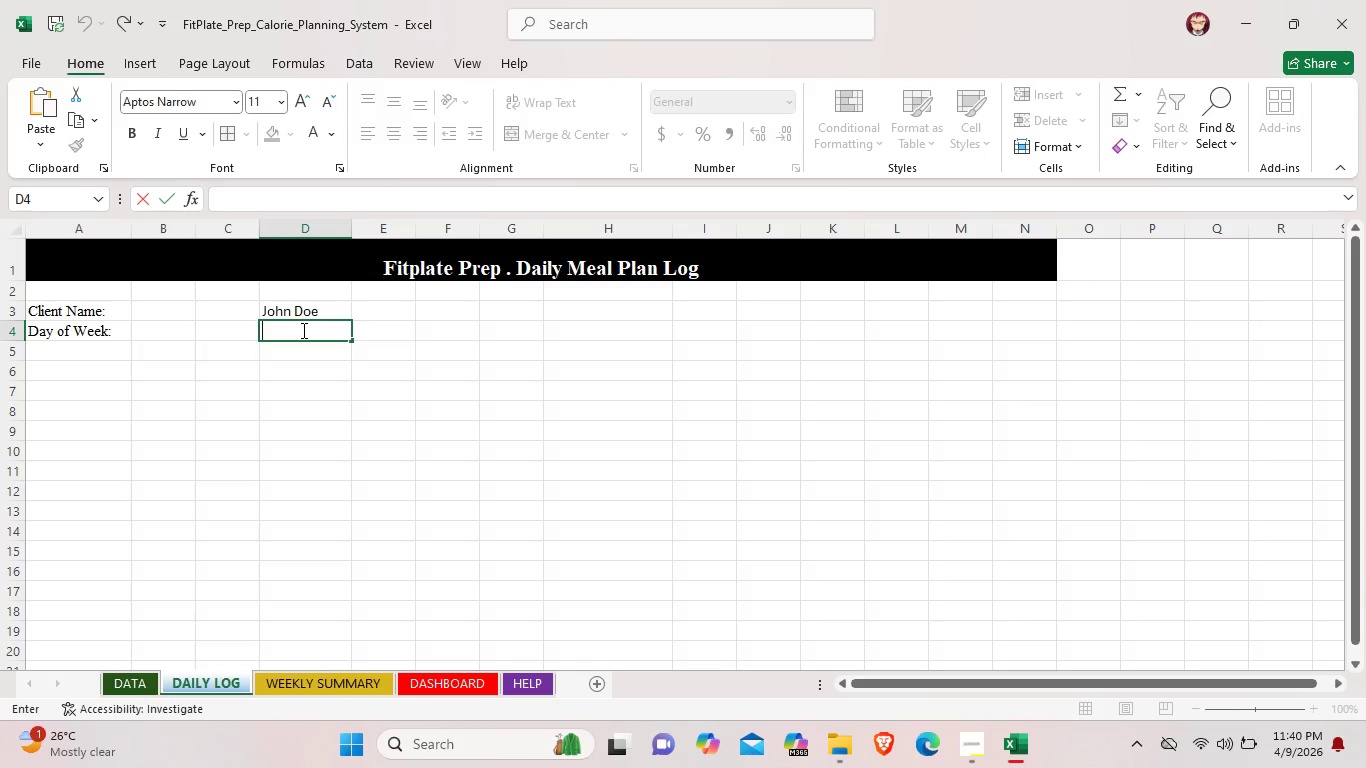 
type(Monday)
 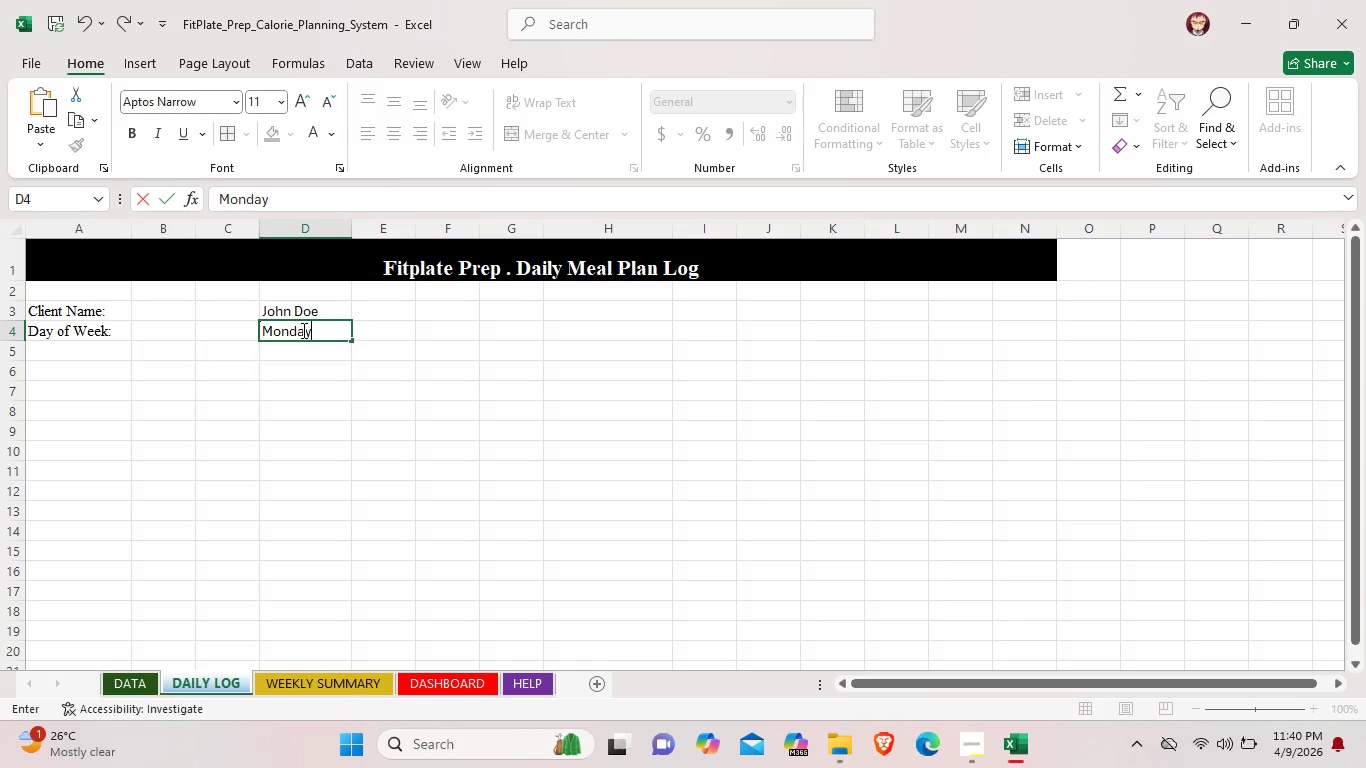 
wait(8.62)
 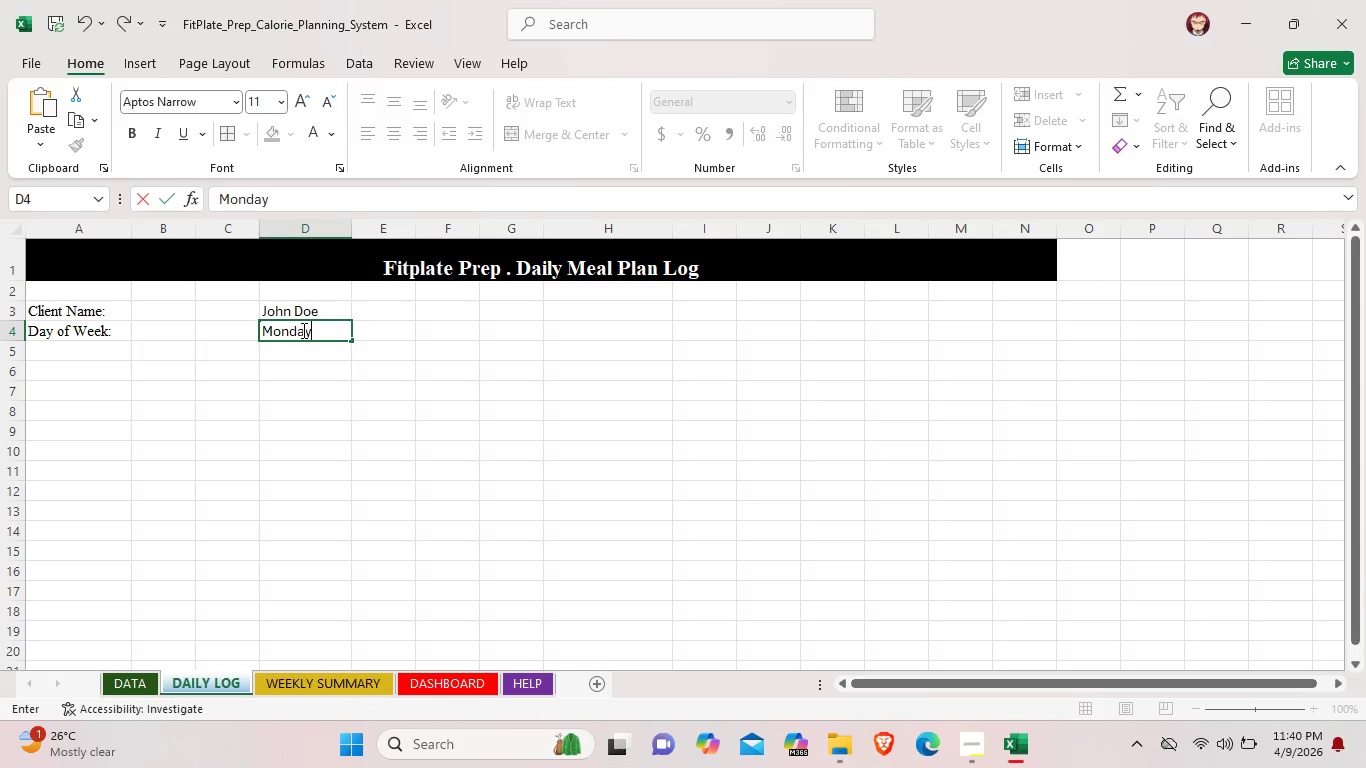 
left_click([326, 310])
 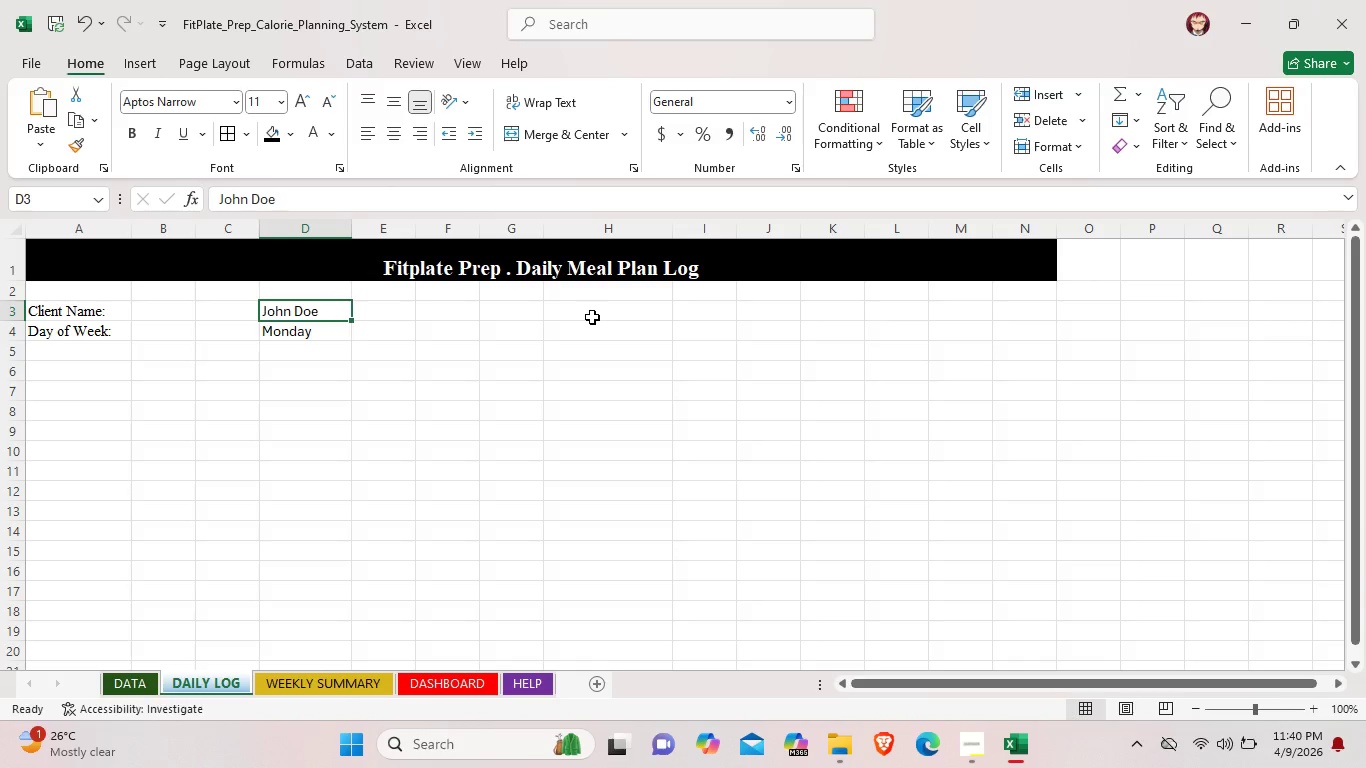 
wait(7.59)
 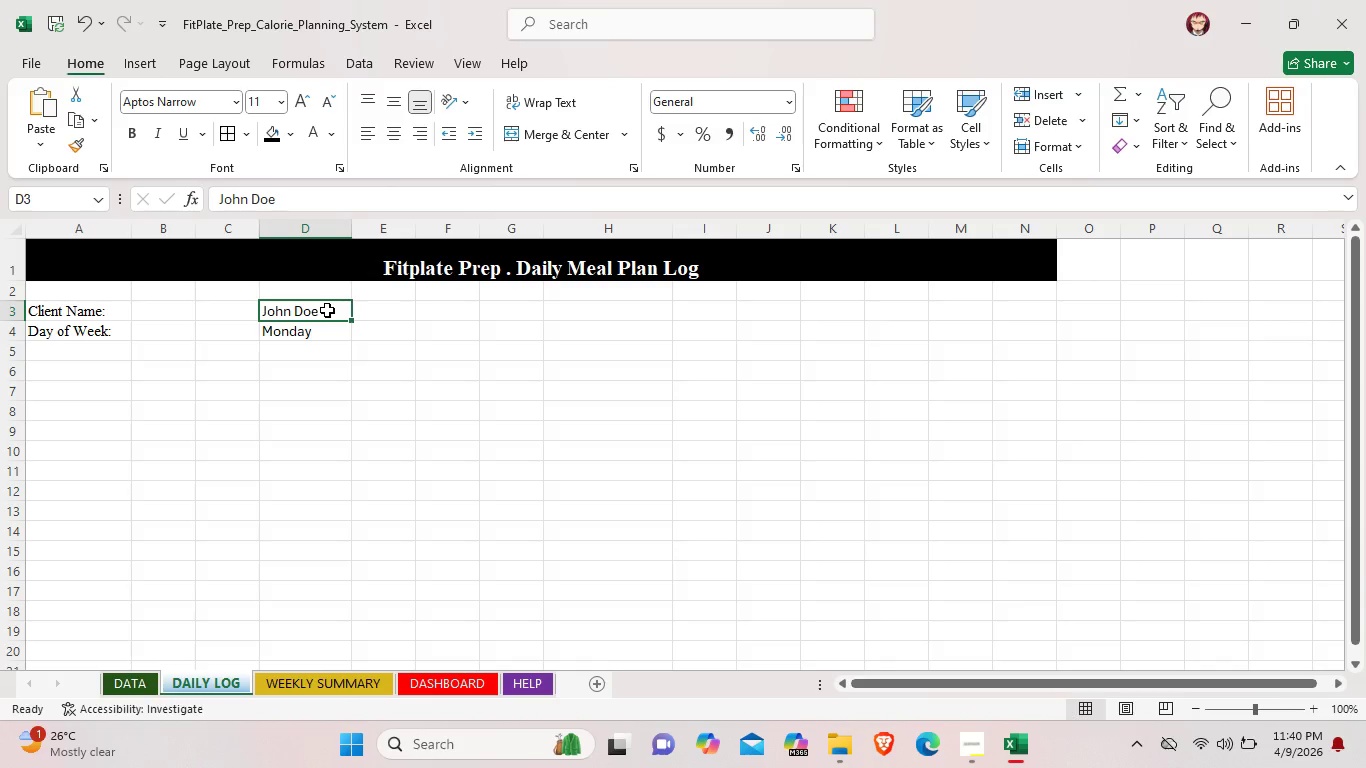 
double_click([612, 291])
 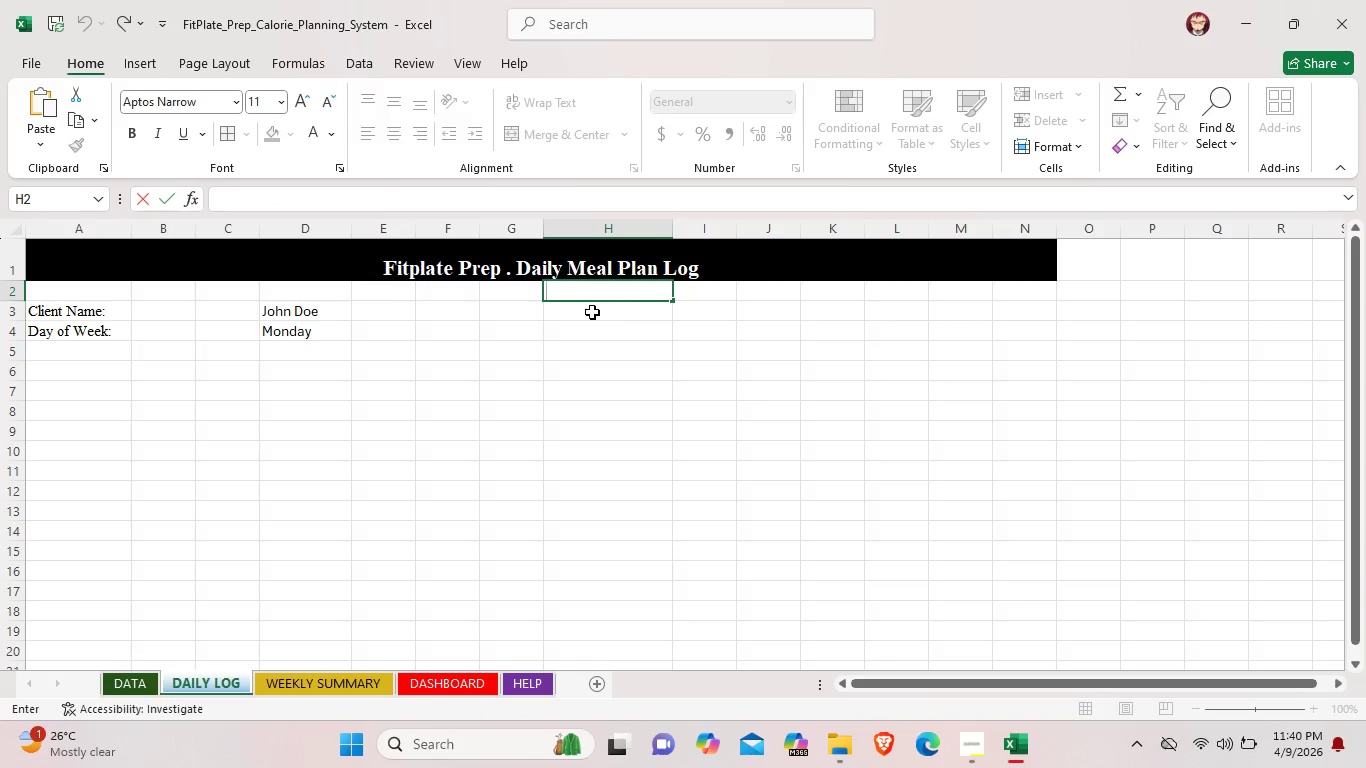 
double_click([592, 312])
 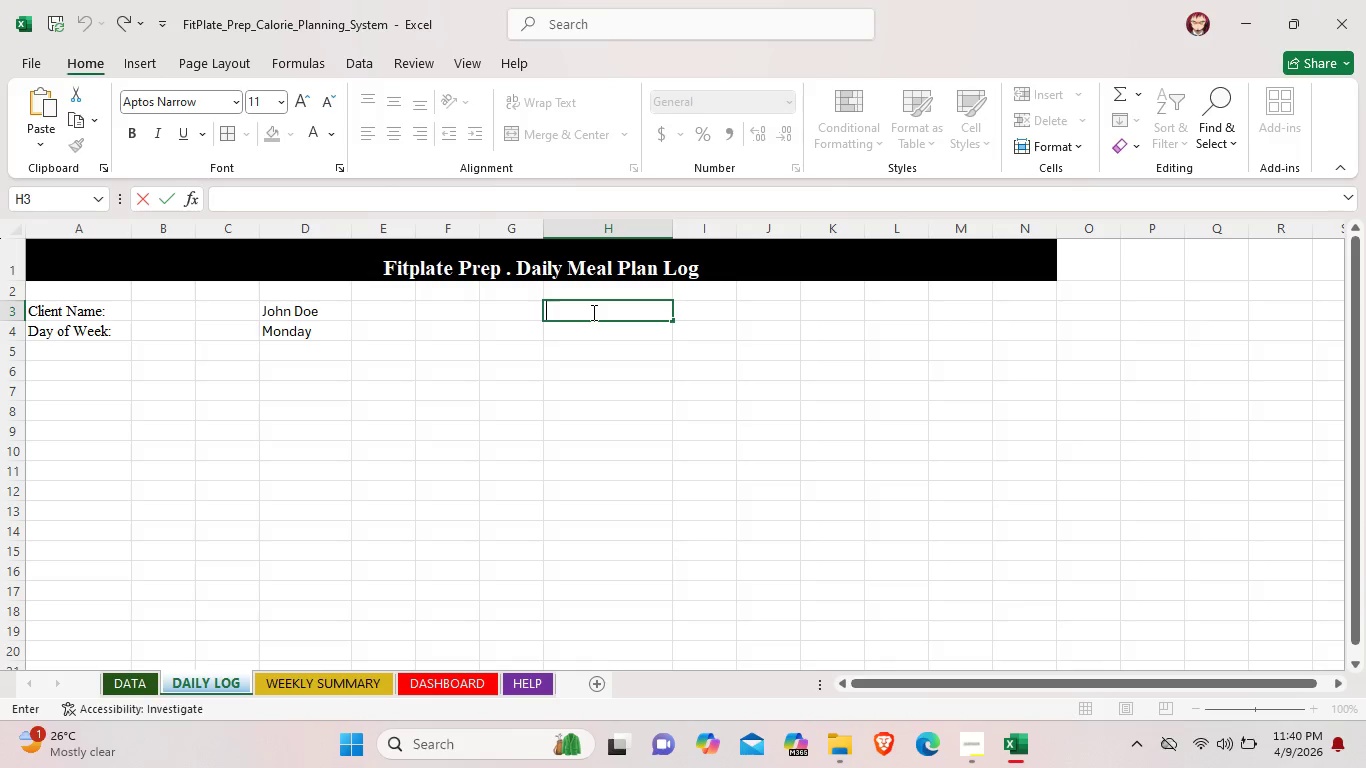 
type(Plan Date:)
 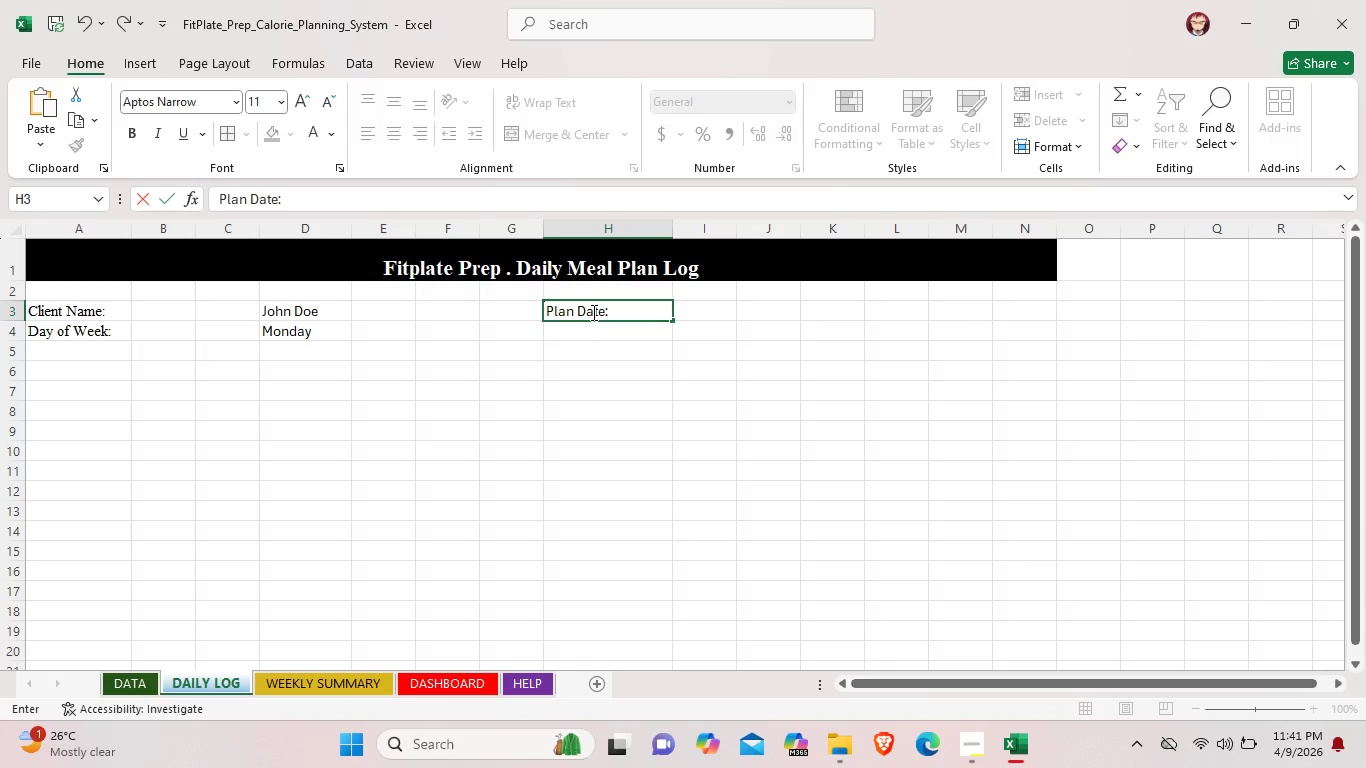 
double_click([595, 327])
 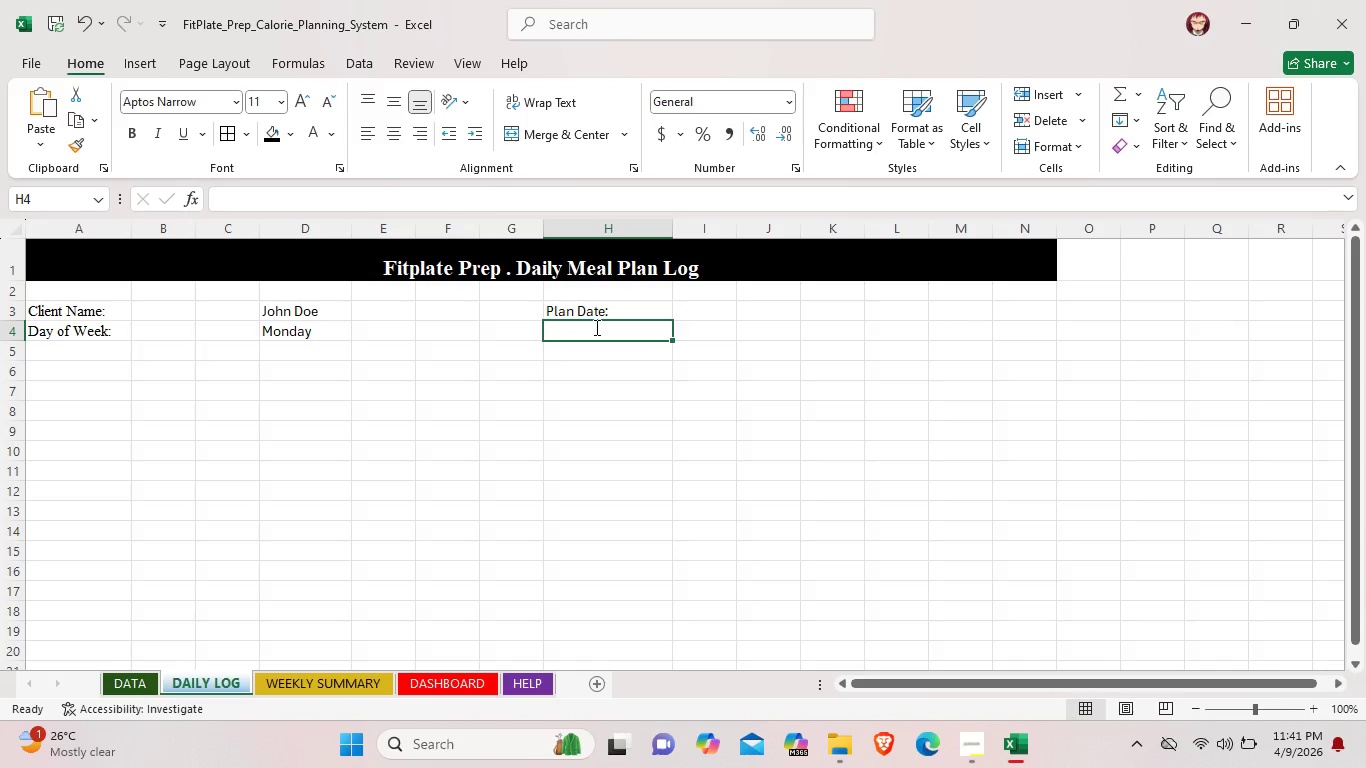 
triple_click([595, 327])
 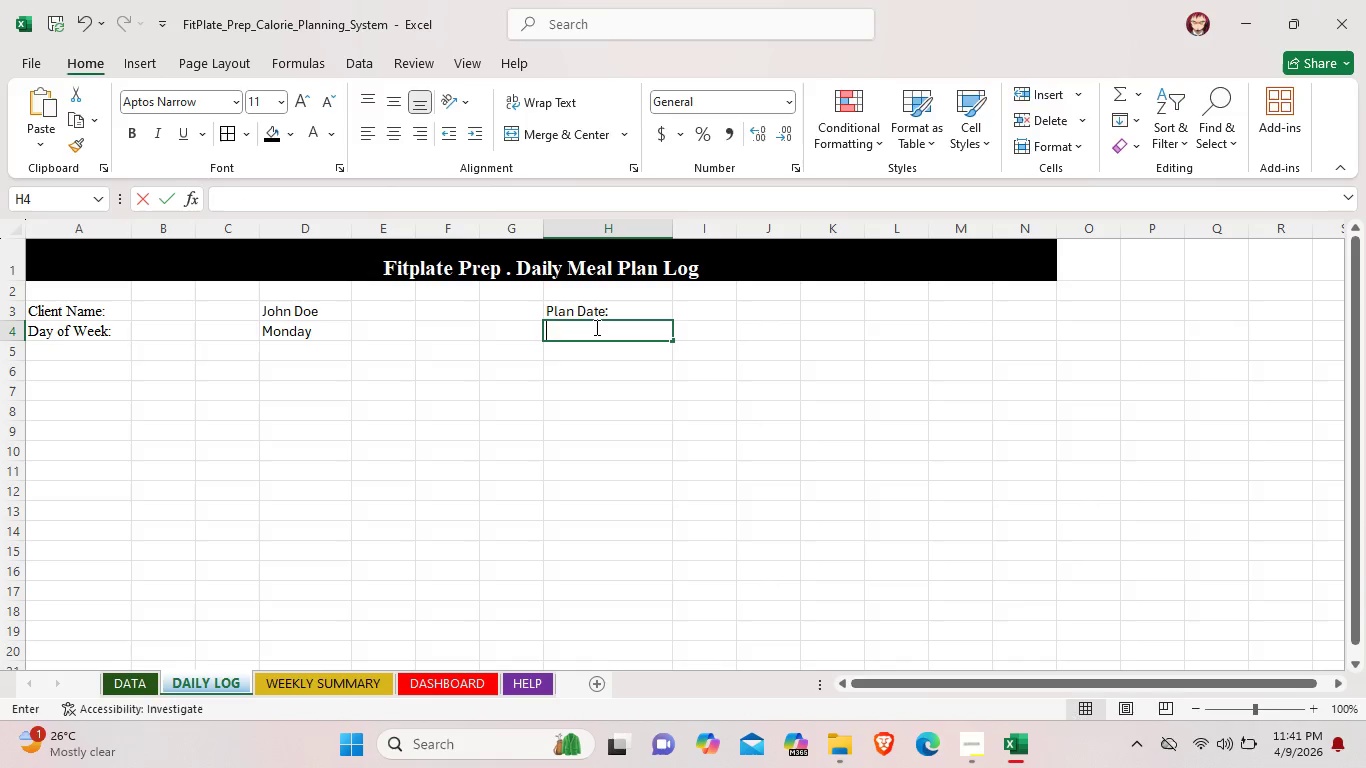 
triple_click([595, 327])
 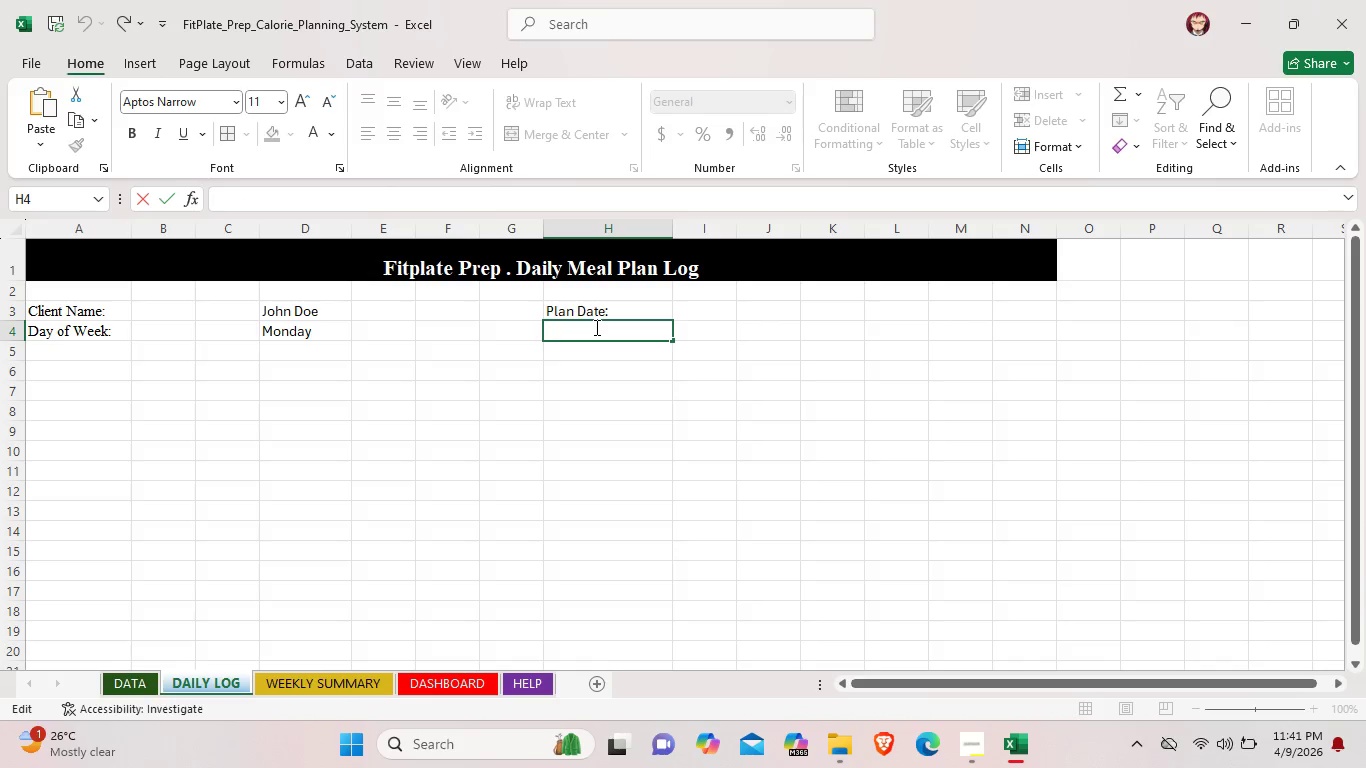 
type(F)
key(Backspace)
type(Daily Calorie Targ)
 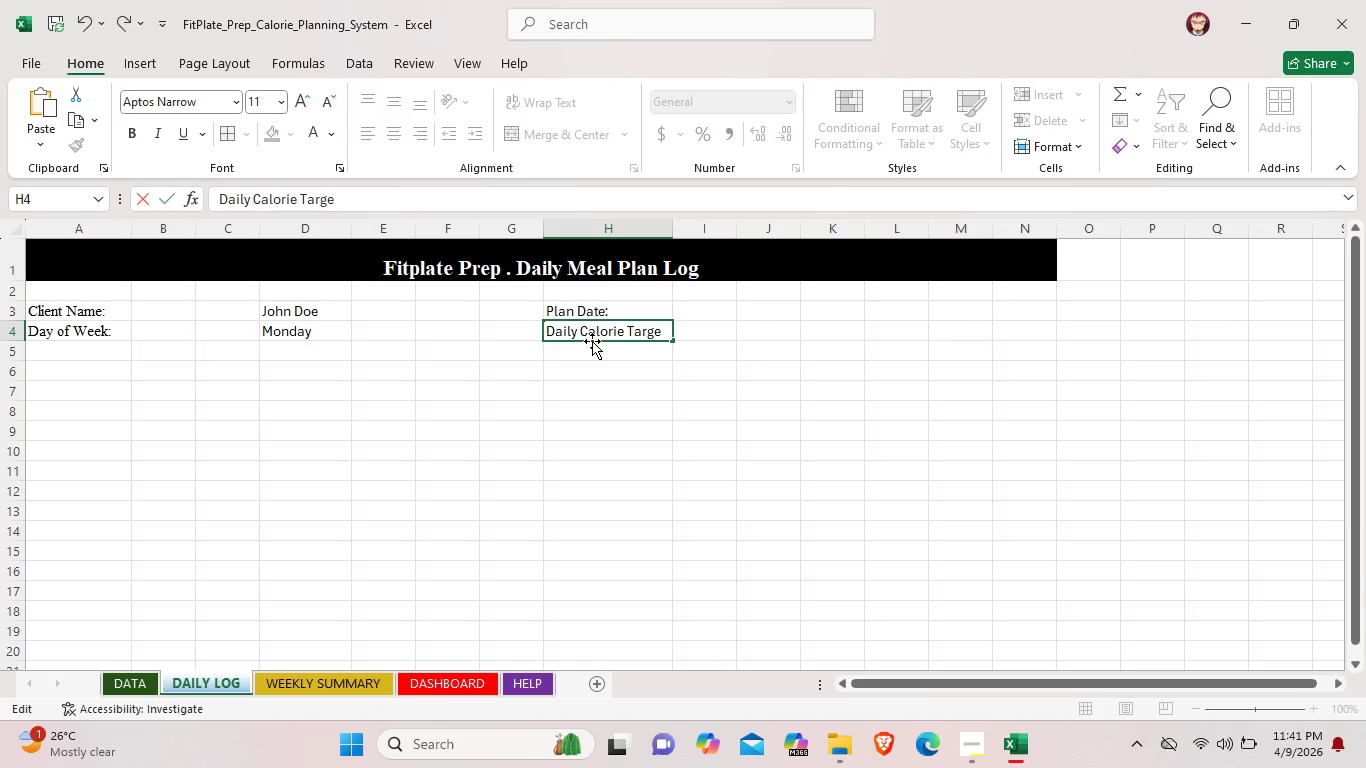 
type(et:)
 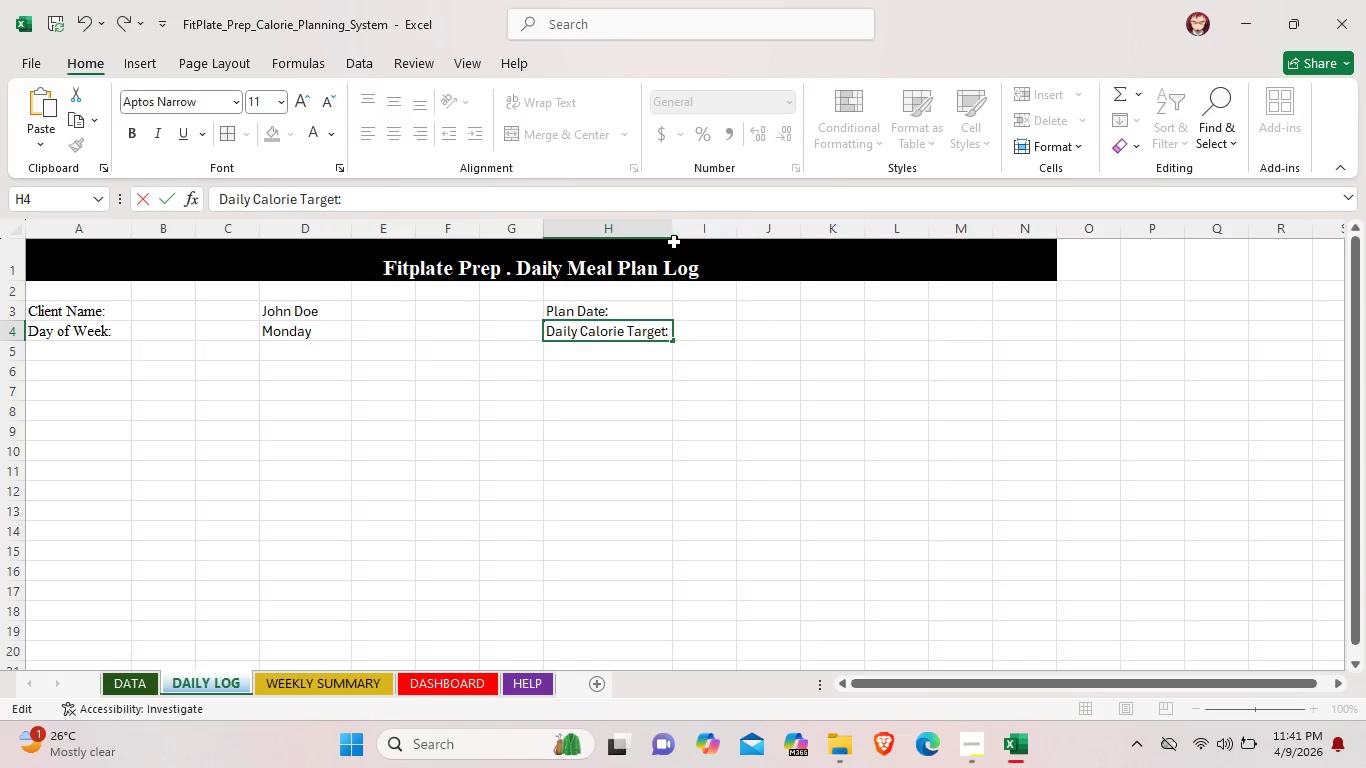 
left_click([673, 234])
 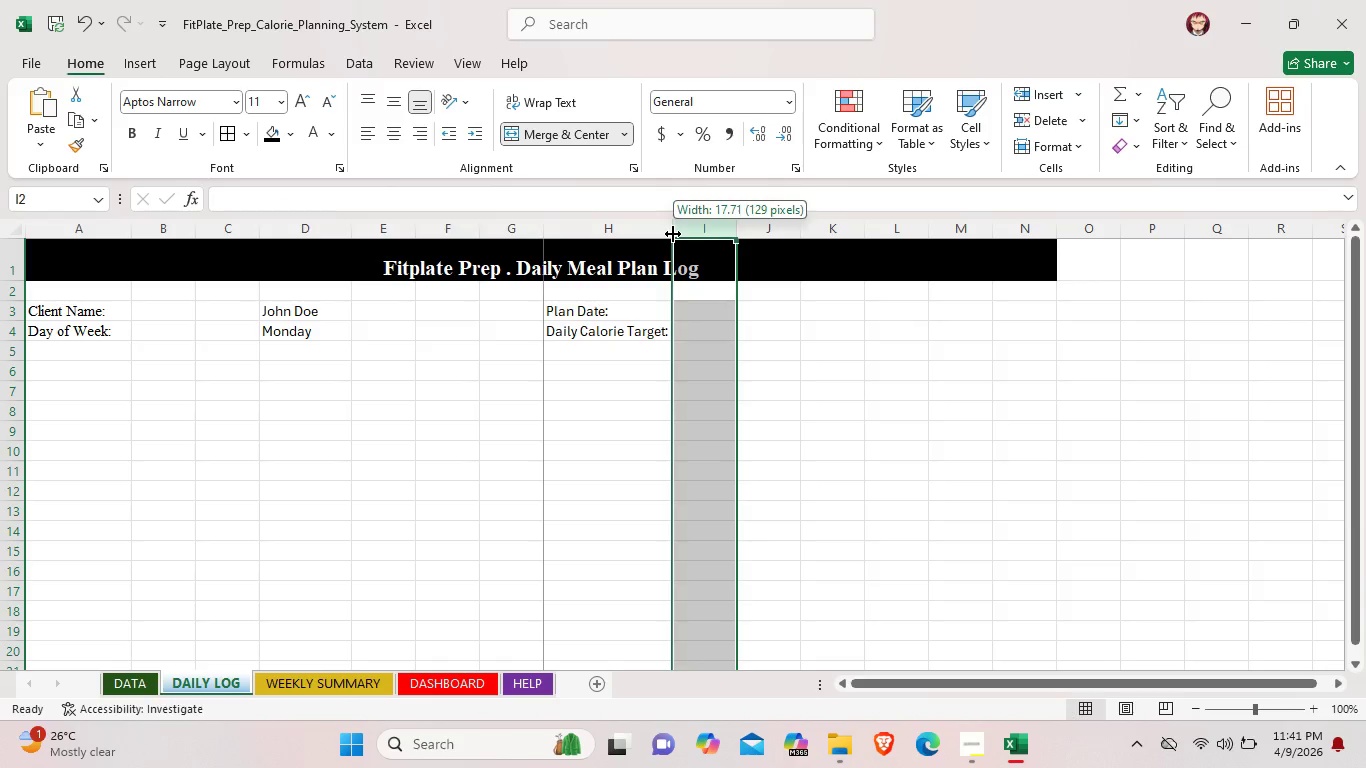 
left_click_drag(start_coordinate=[673, 234], to_coordinate=[683, 233])
 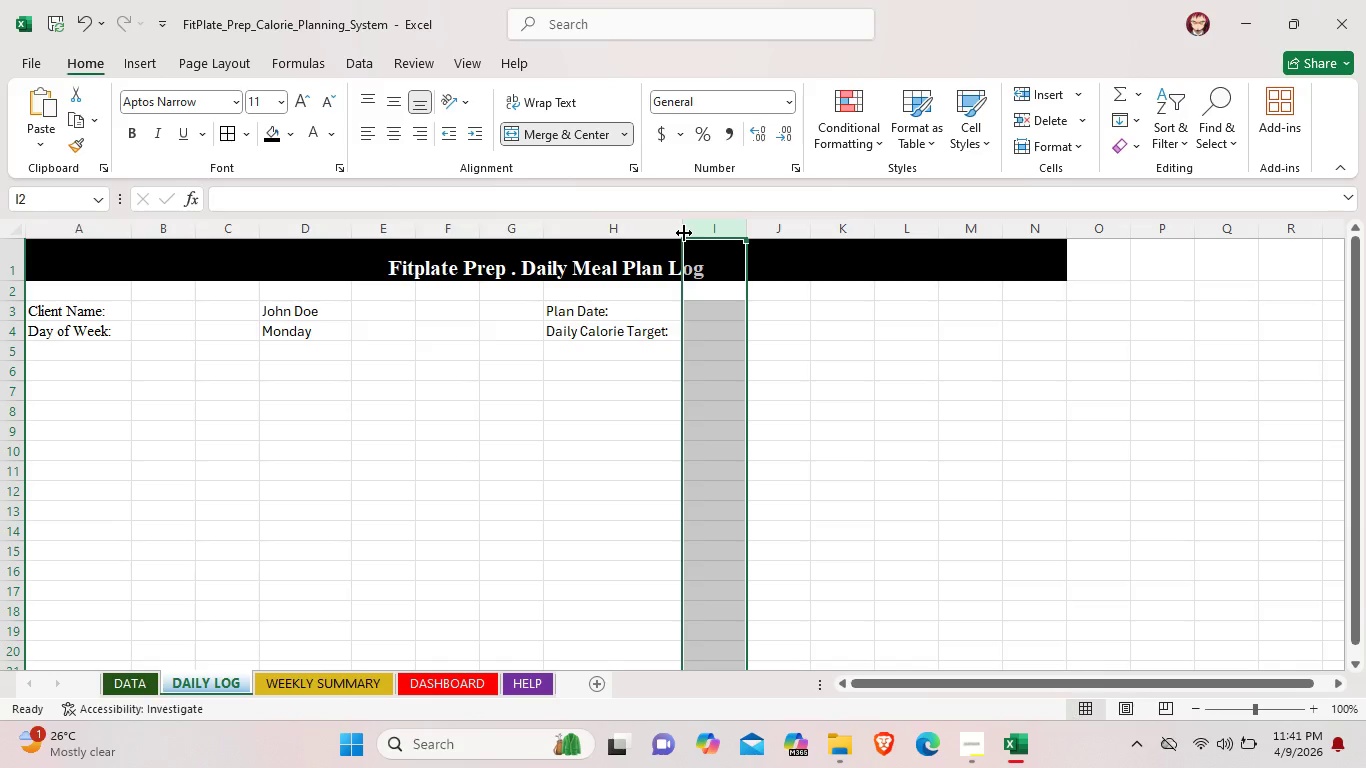 
wait(11.44)
 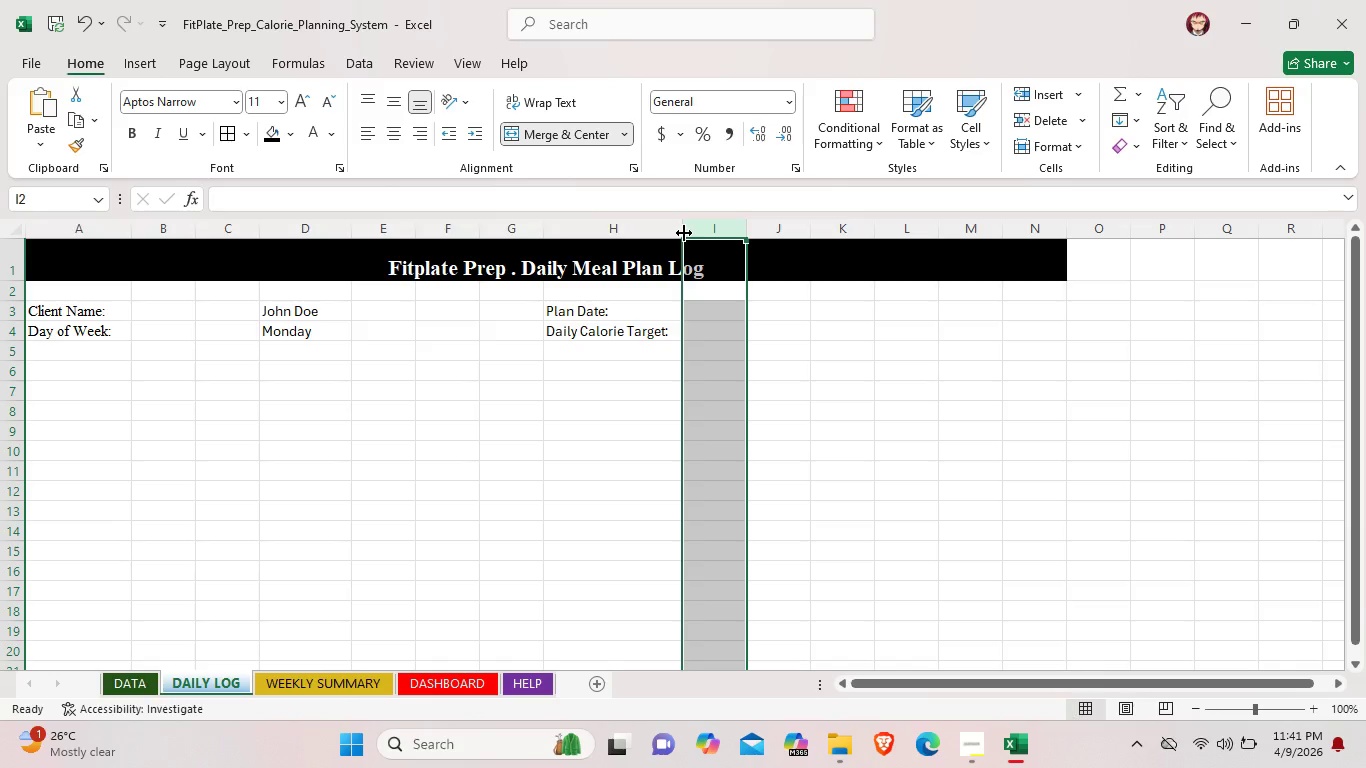 
left_click([839, 309])
 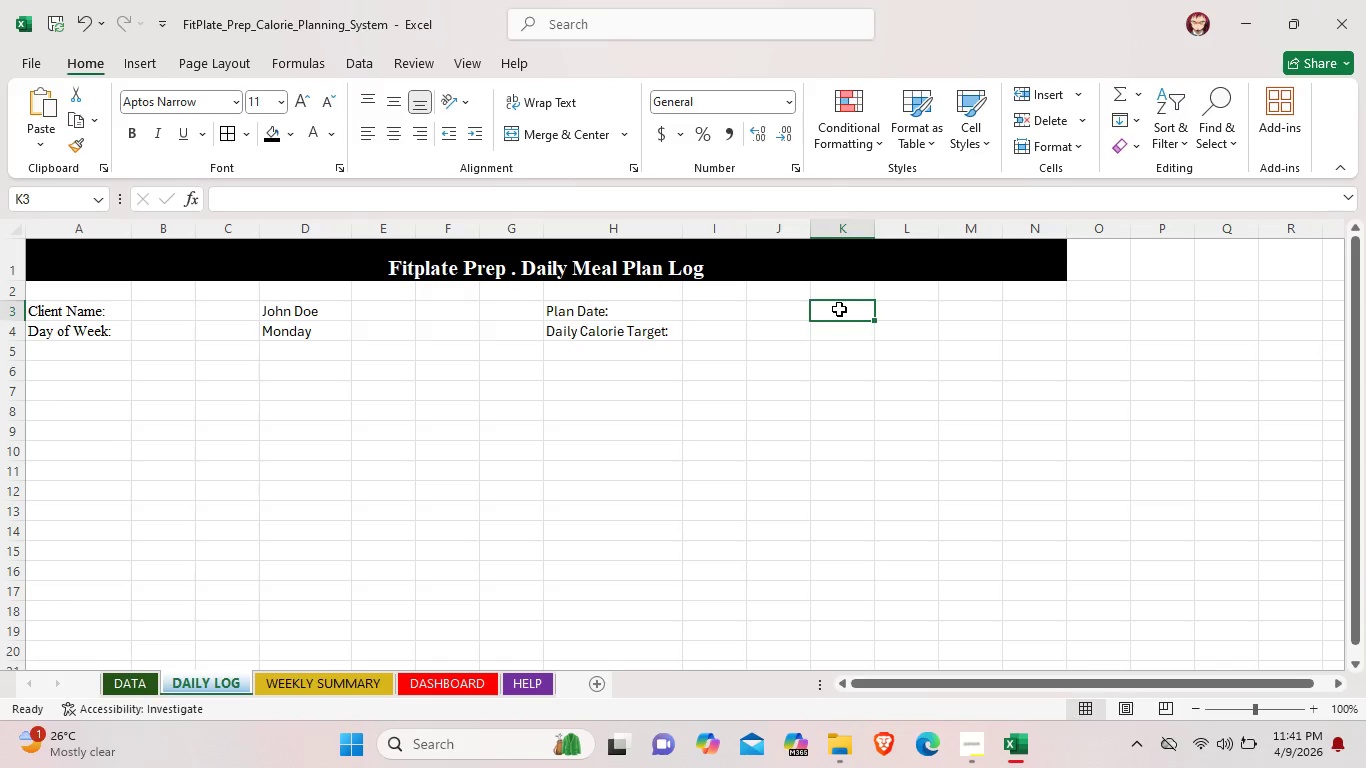 
double_click([839, 309])
 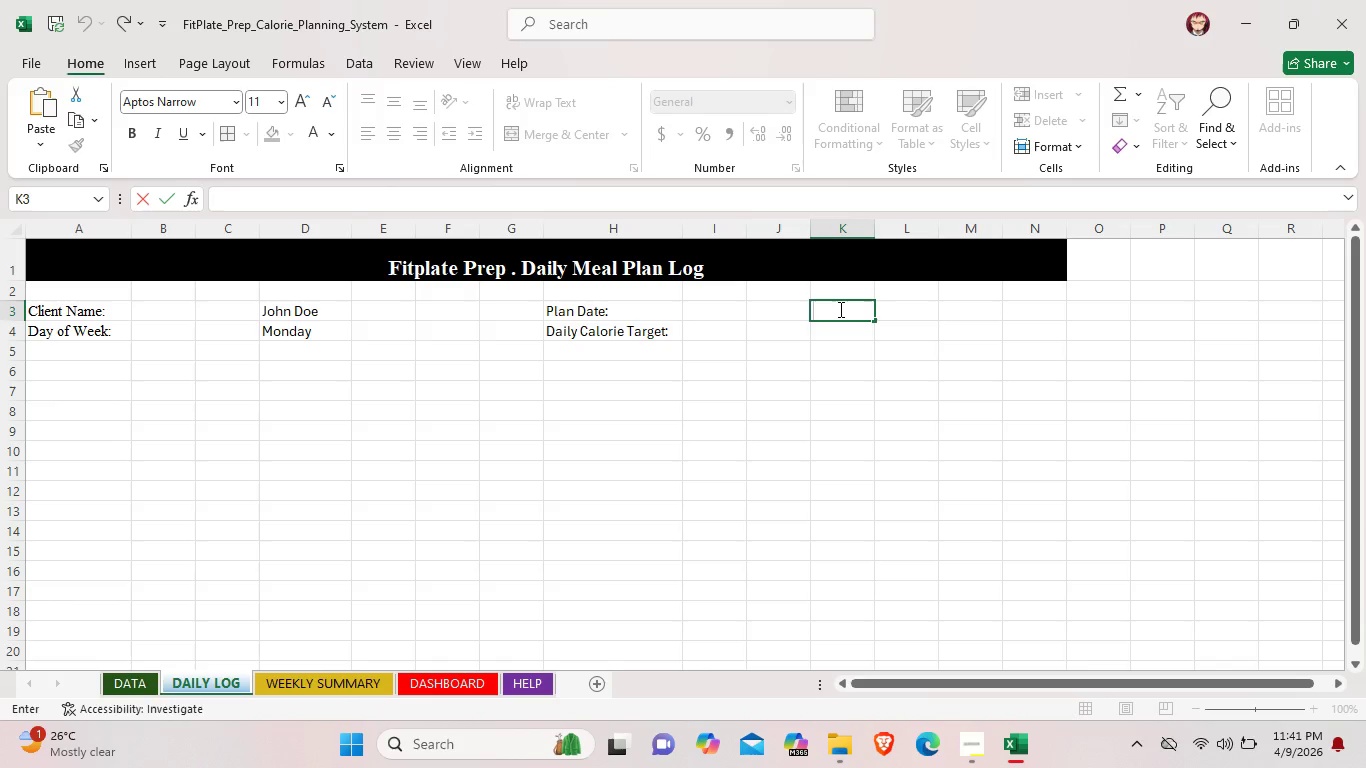 
type(2025-07-14)
 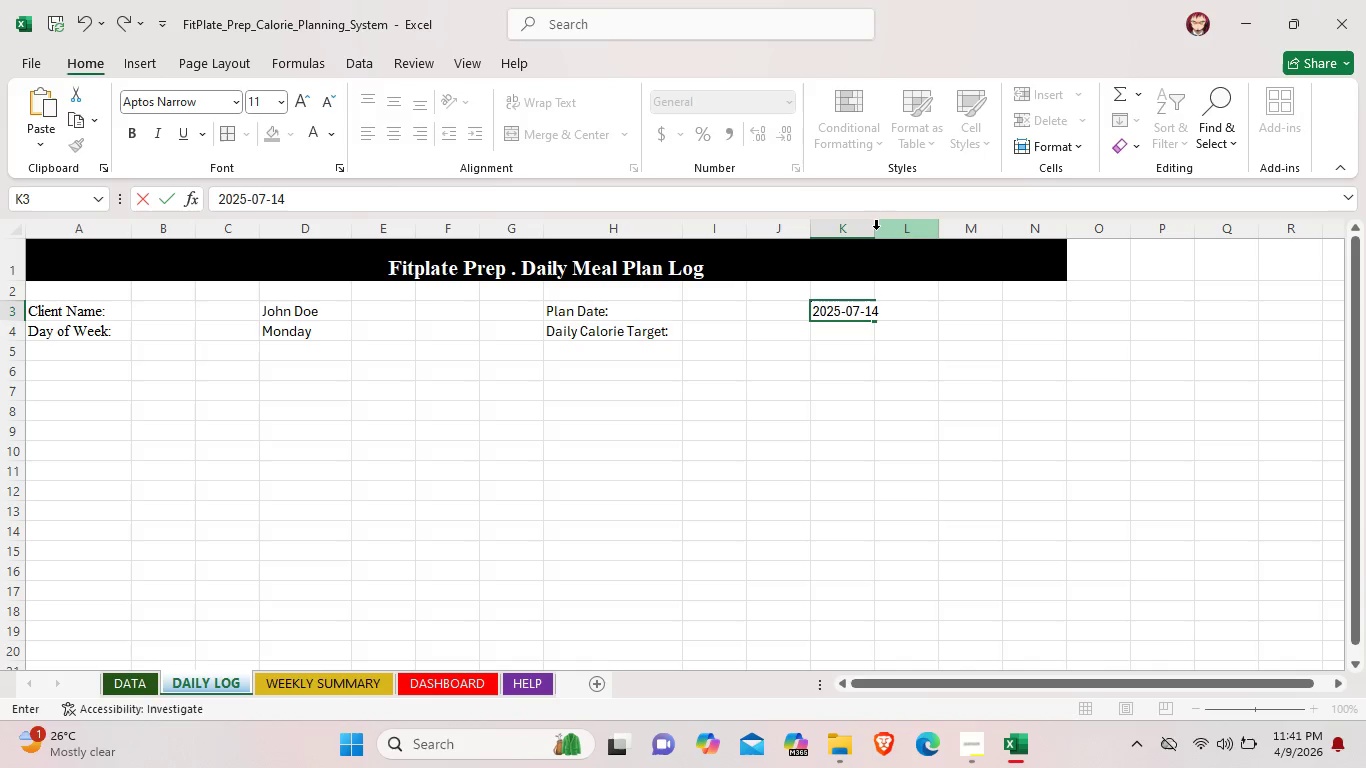 
left_click([873, 229])
 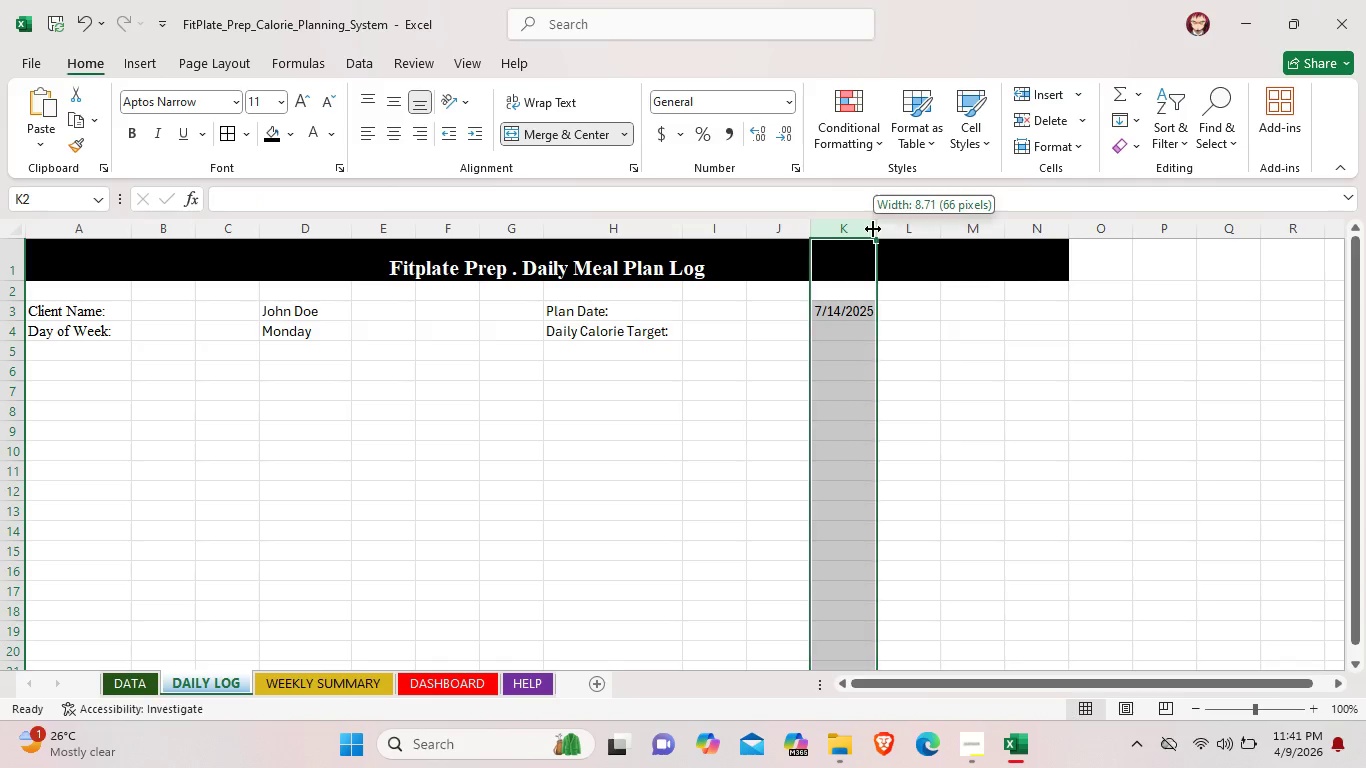 
left_click_drag(start_coordinate=[873, 229], to_coordinate=[886, 230])
 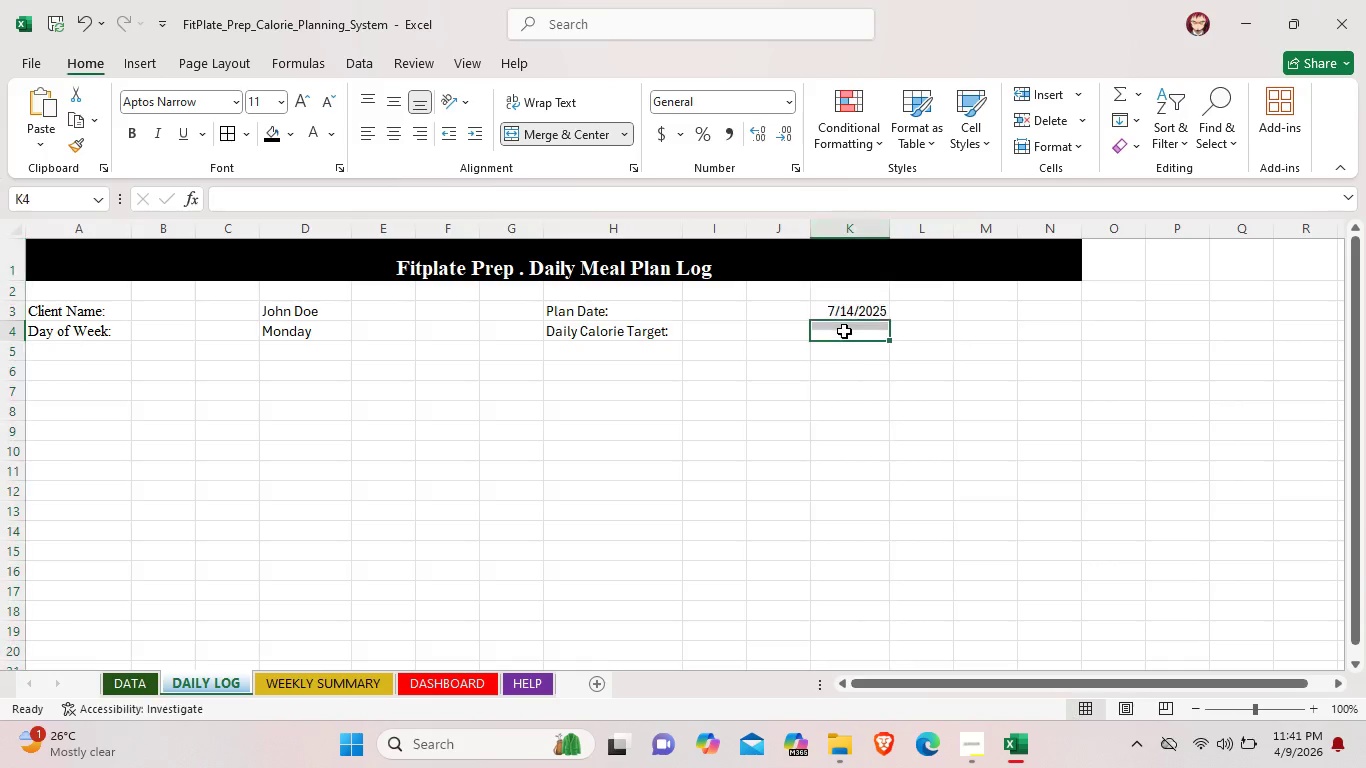 
double_click([844, 331])
 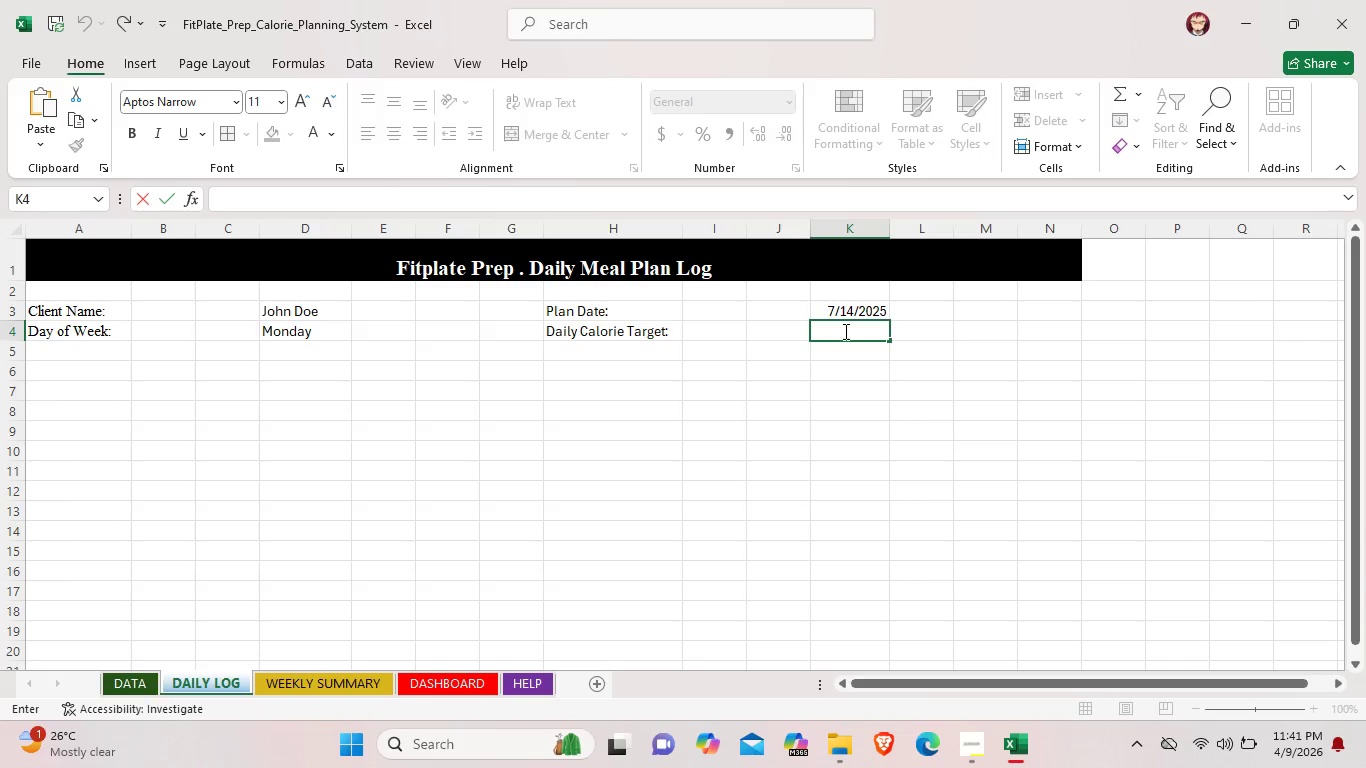 
double_click([931, 329])
 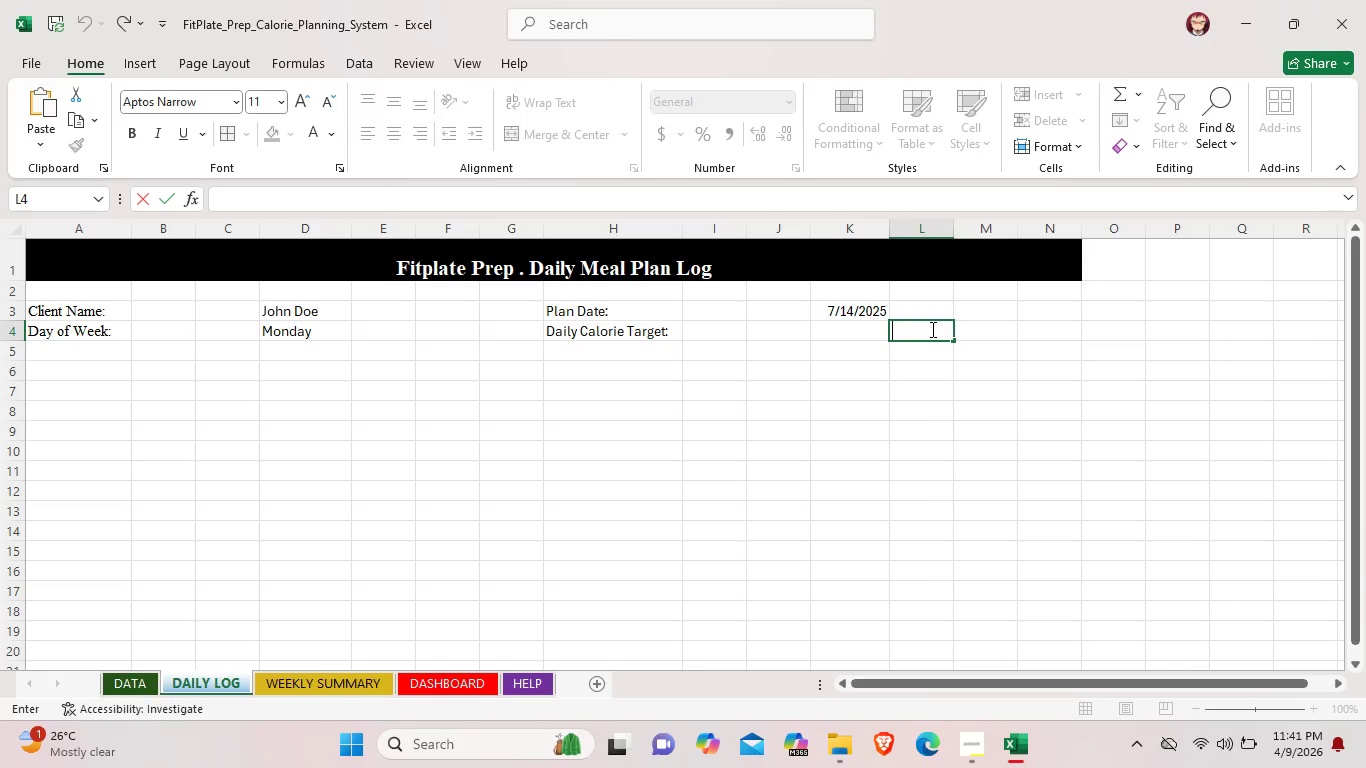 
type(2,000)
 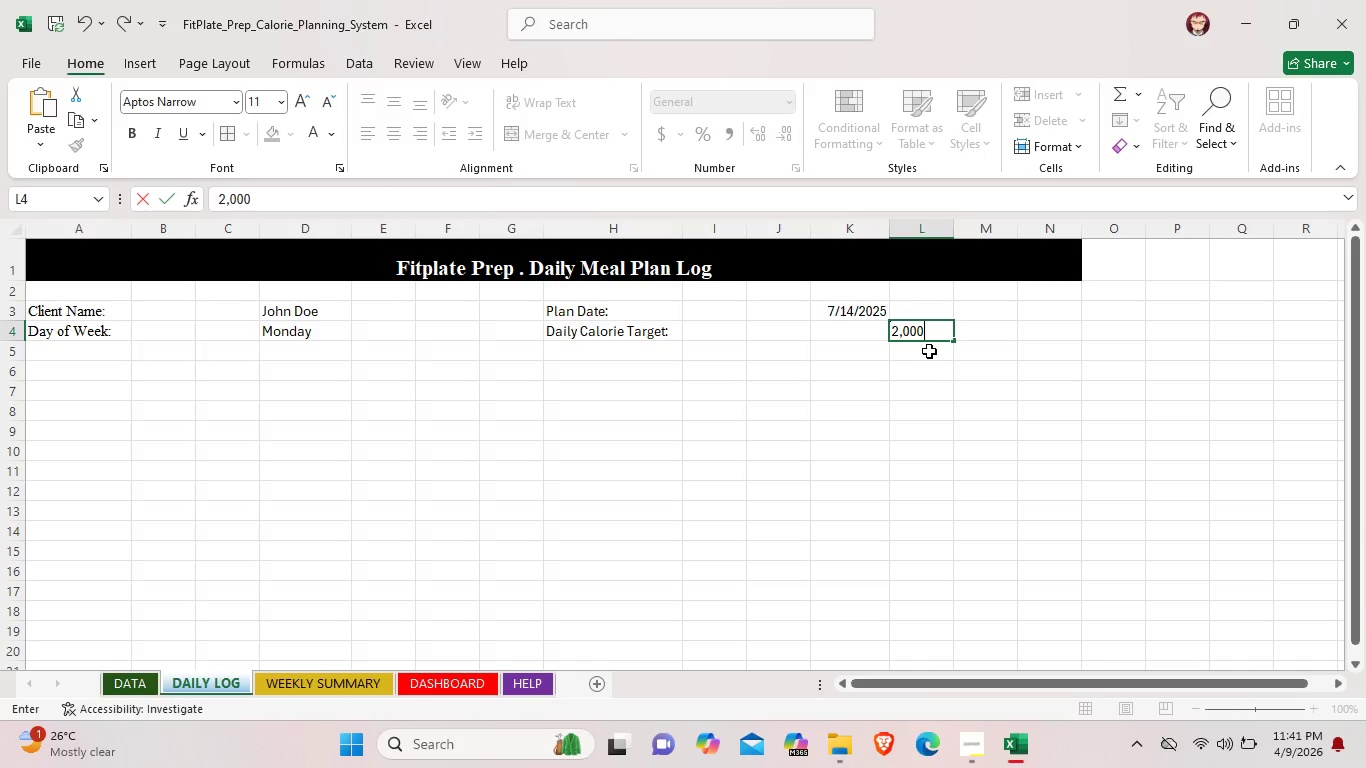 
left_click_drag(start_coordinate=[929, 351], to_coordinate=[799, 405])
 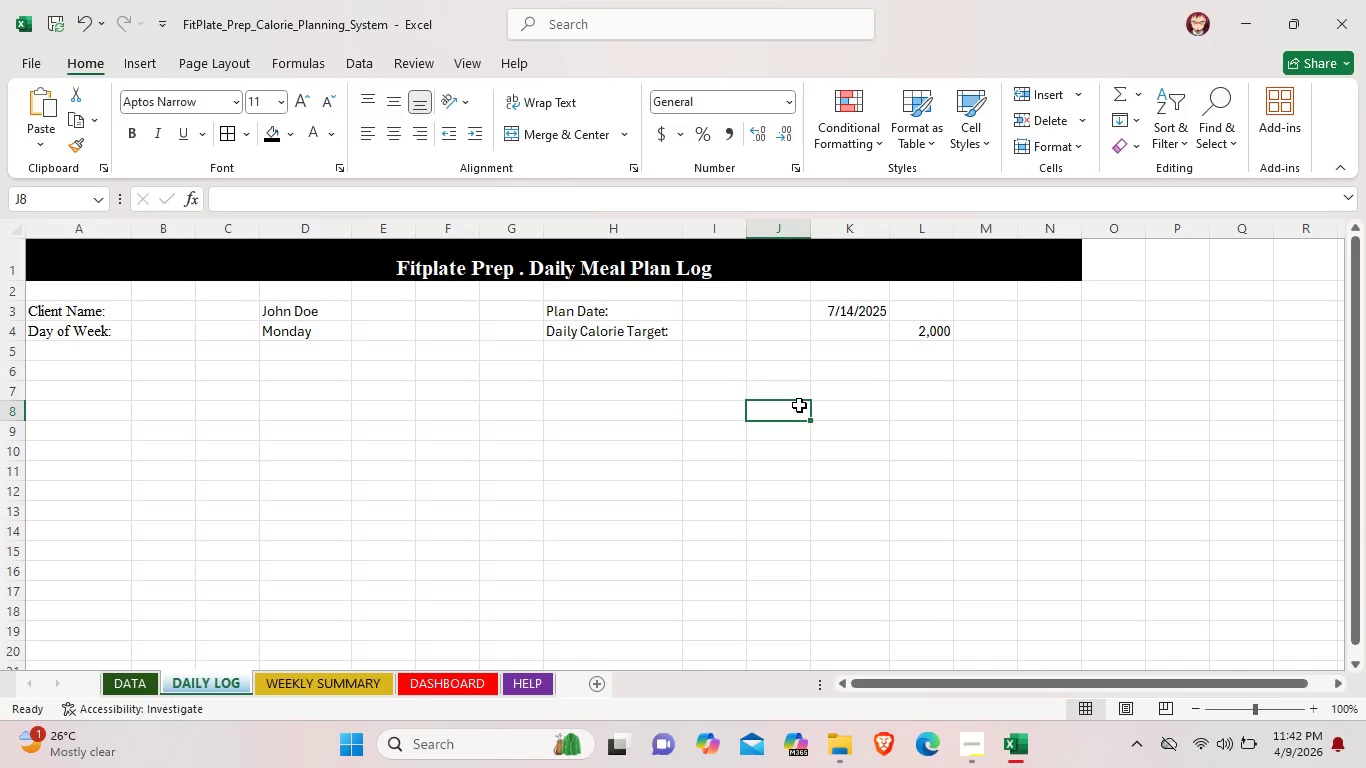 
left_click([799, 405])
 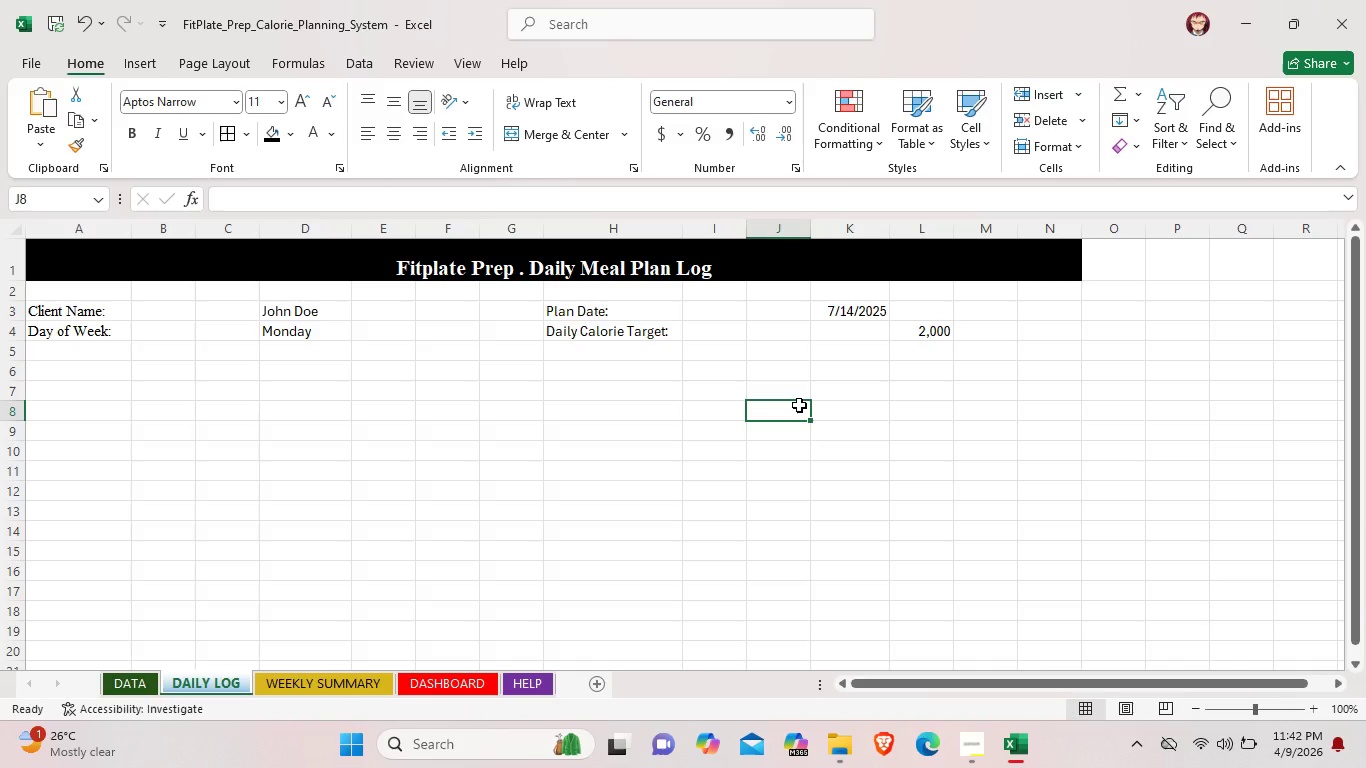 
wait(6.25)
 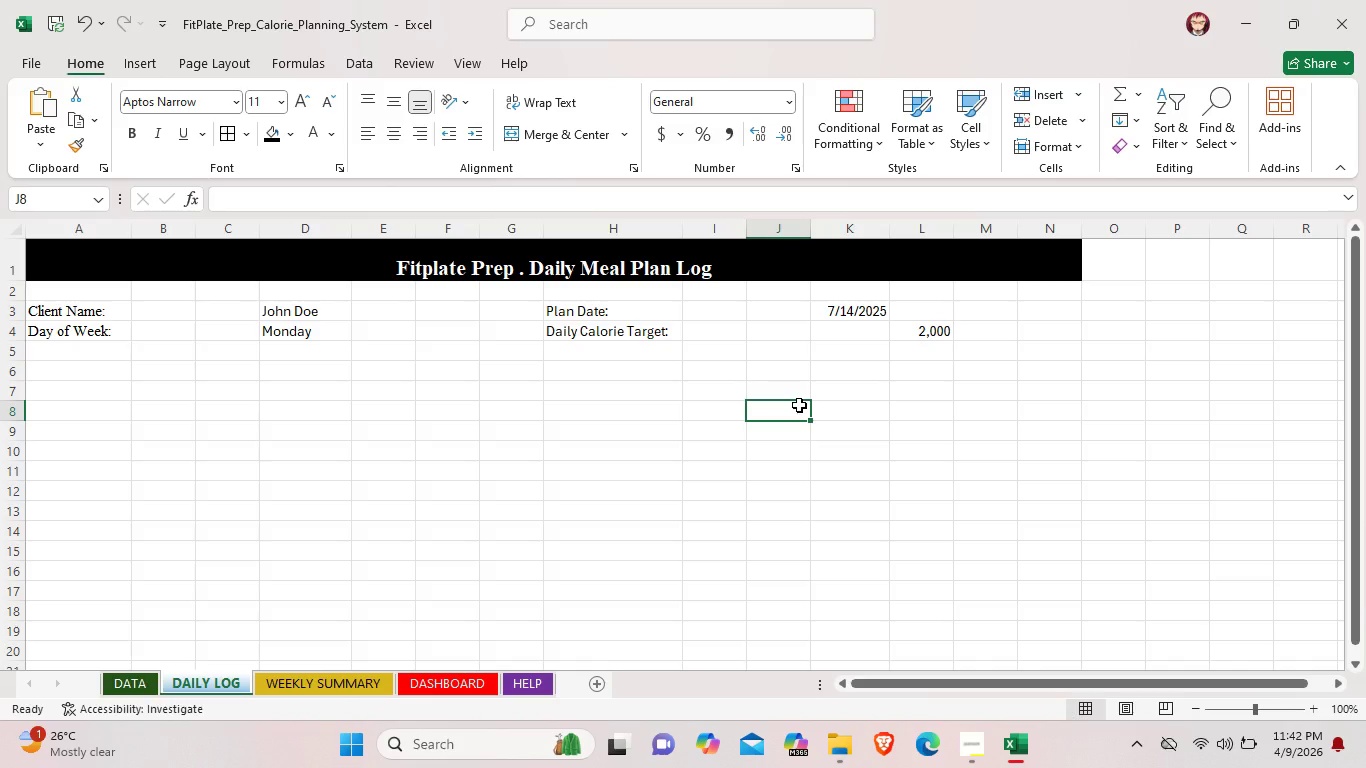 
scroll: coordinate [798, 405], scroll_direction: up, amount: 1.0
 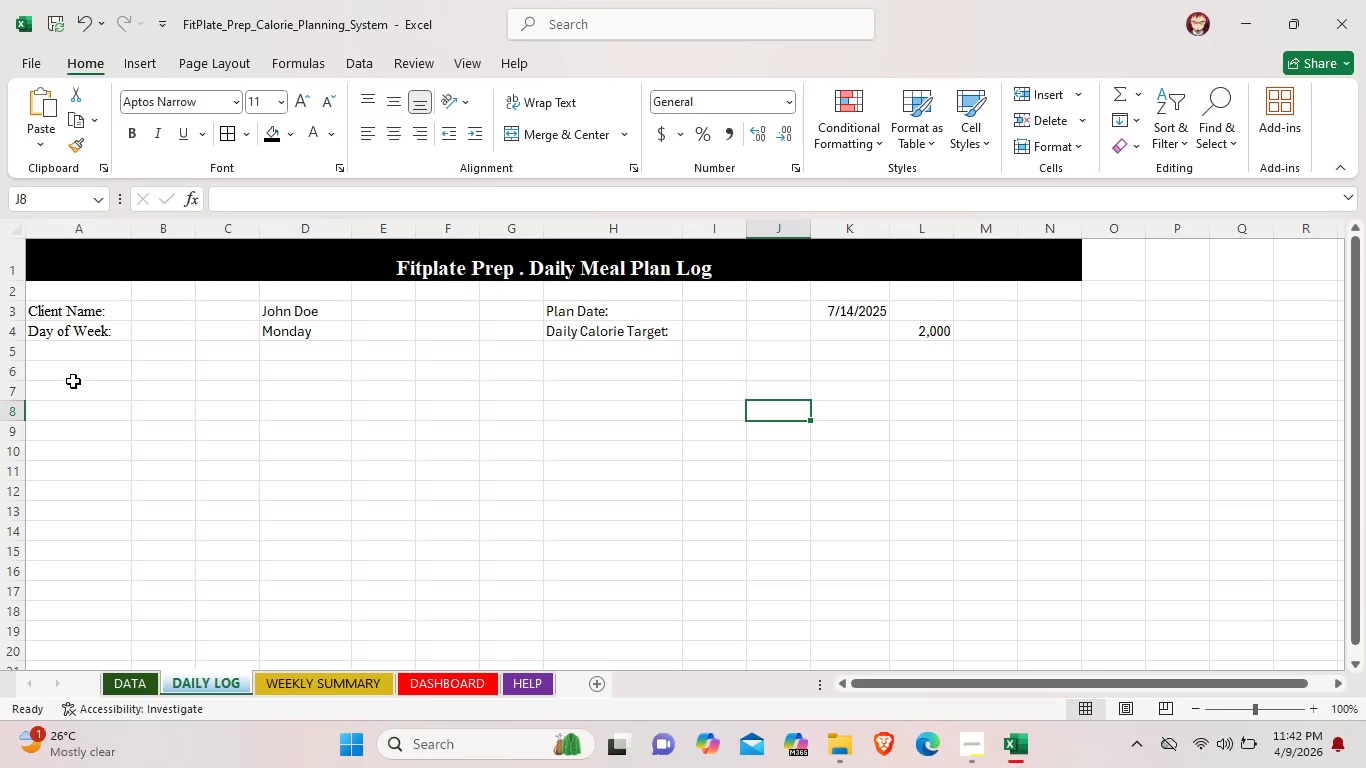 
wait(18.17)
 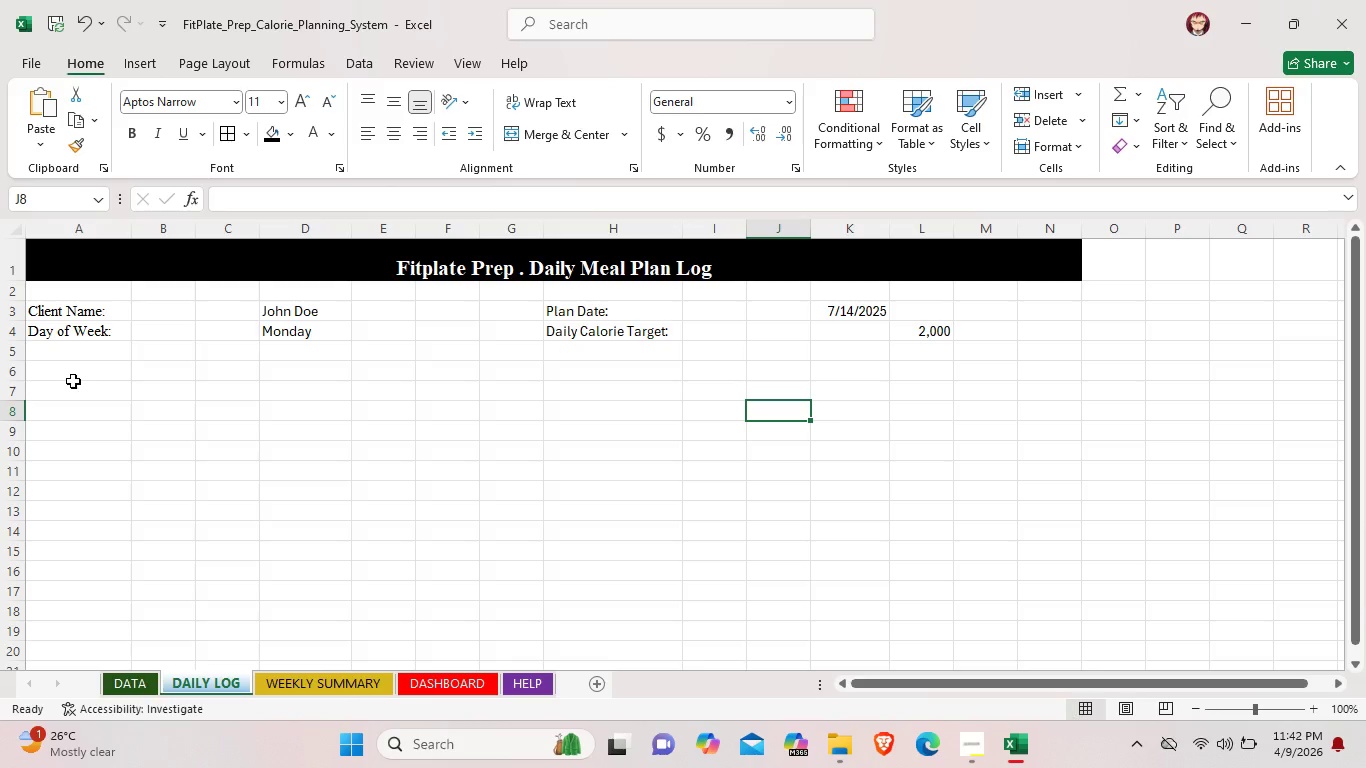 
left_click_drag(start_coordinate=[43, 307], to_coordinate=[251, 304])
 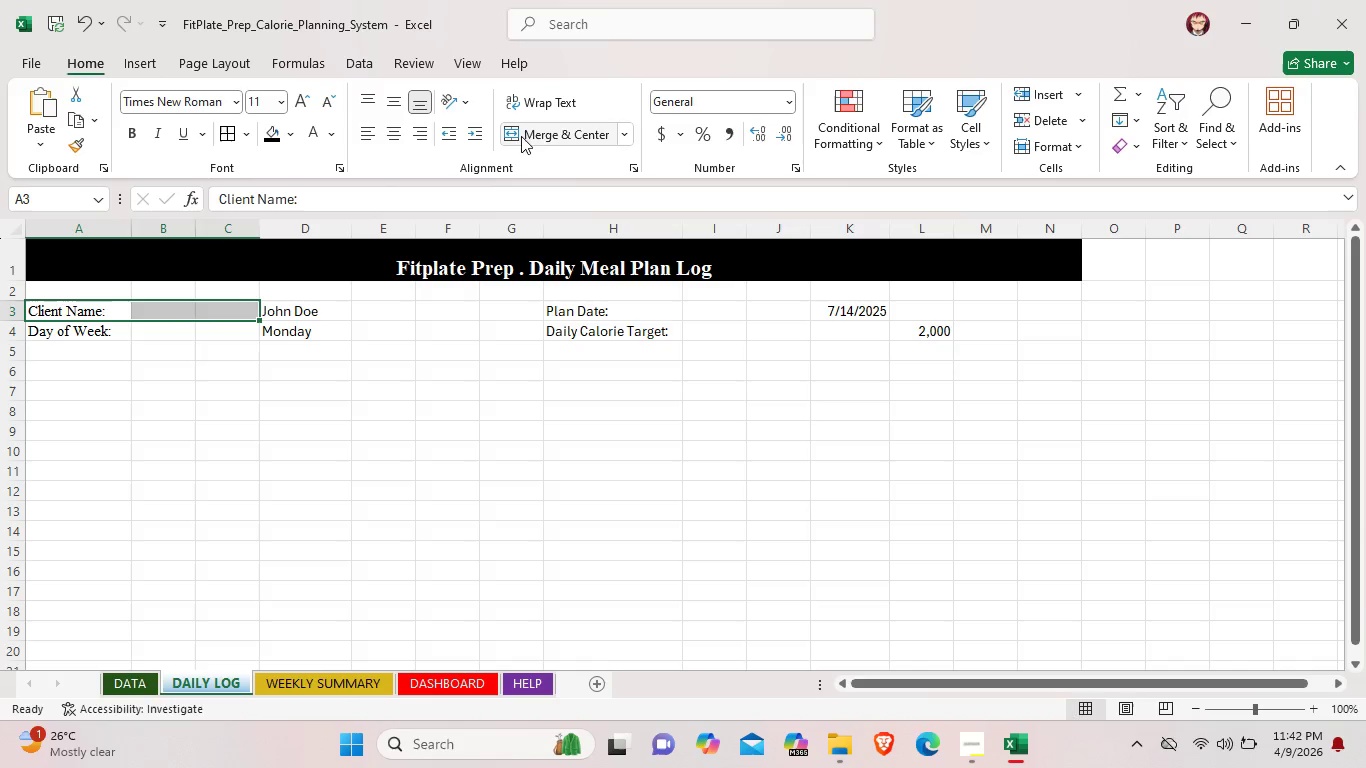 
left_click([531, 132])
 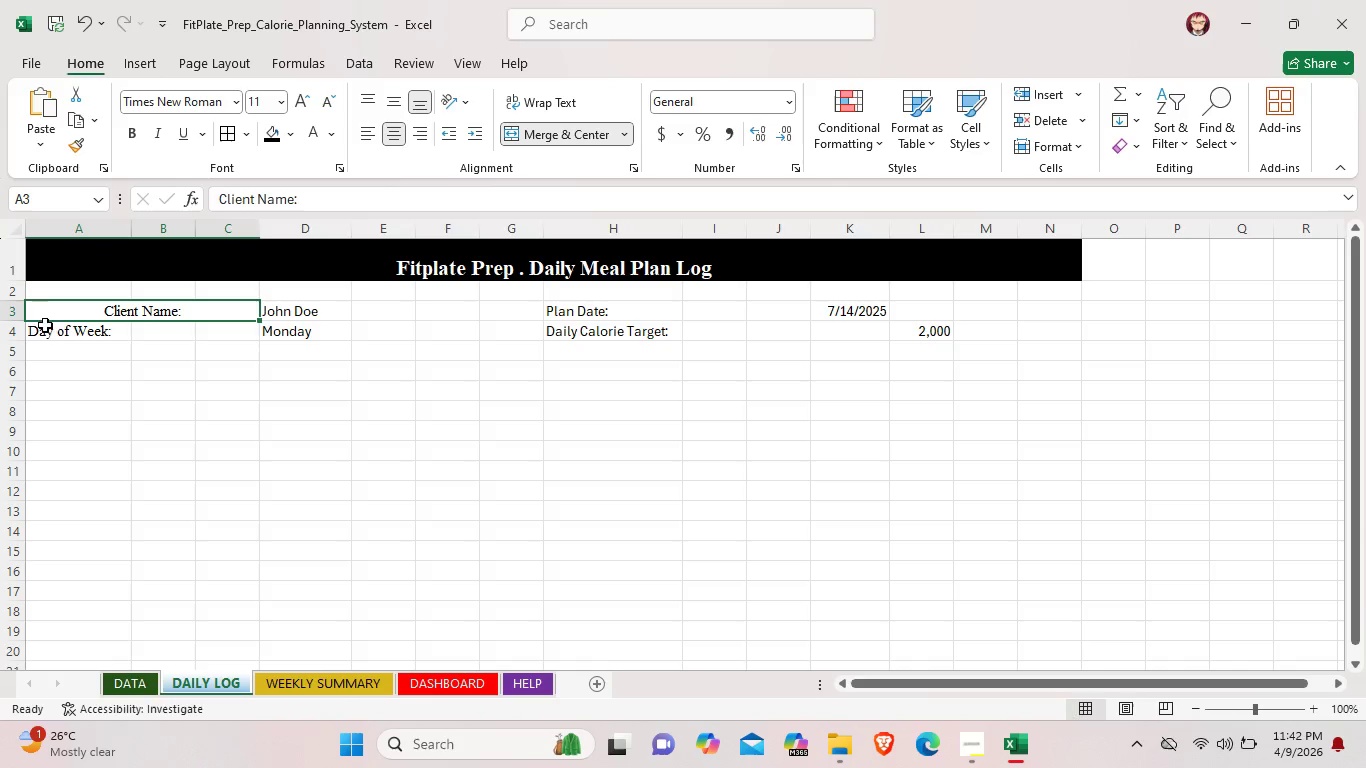 
left_click([33, 326])
 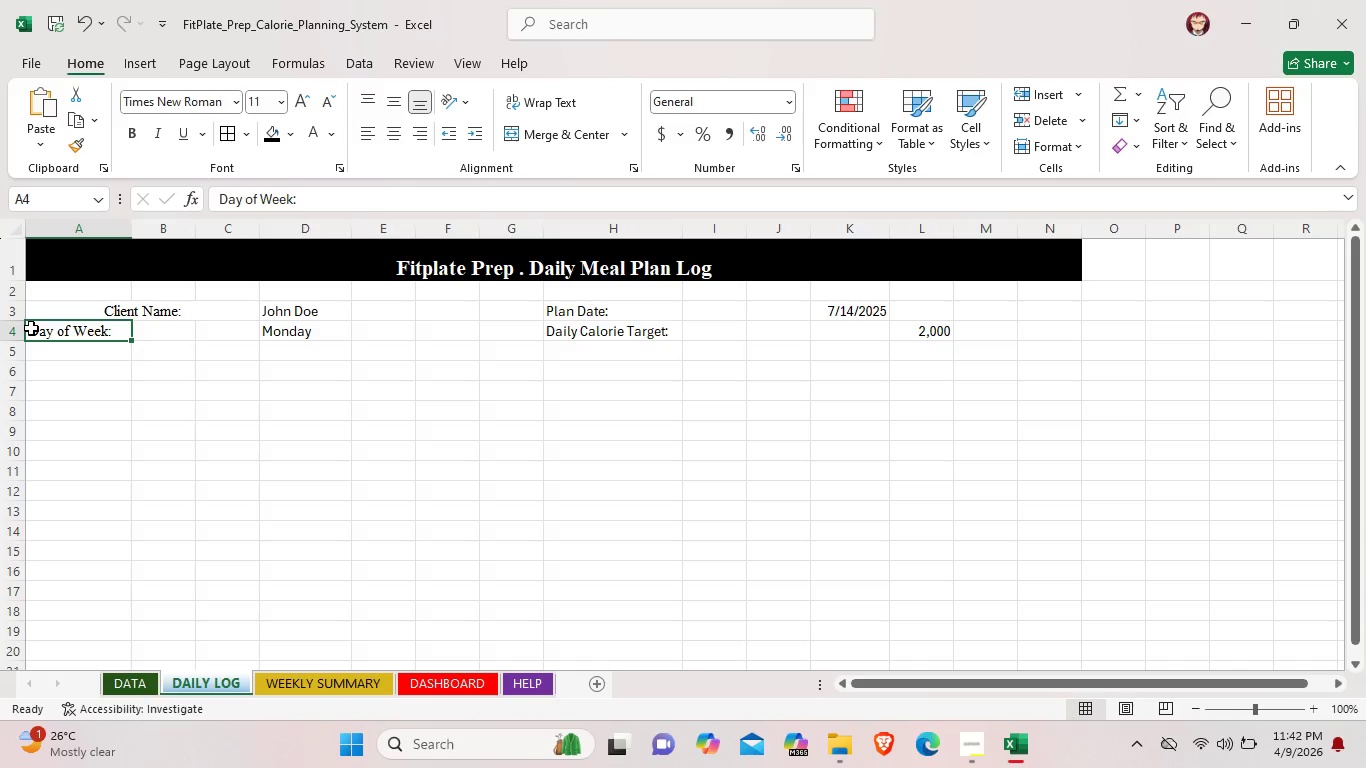 
left_click_drag(start_coordinate=[31, 328], to_coordinate=[241, 327])
 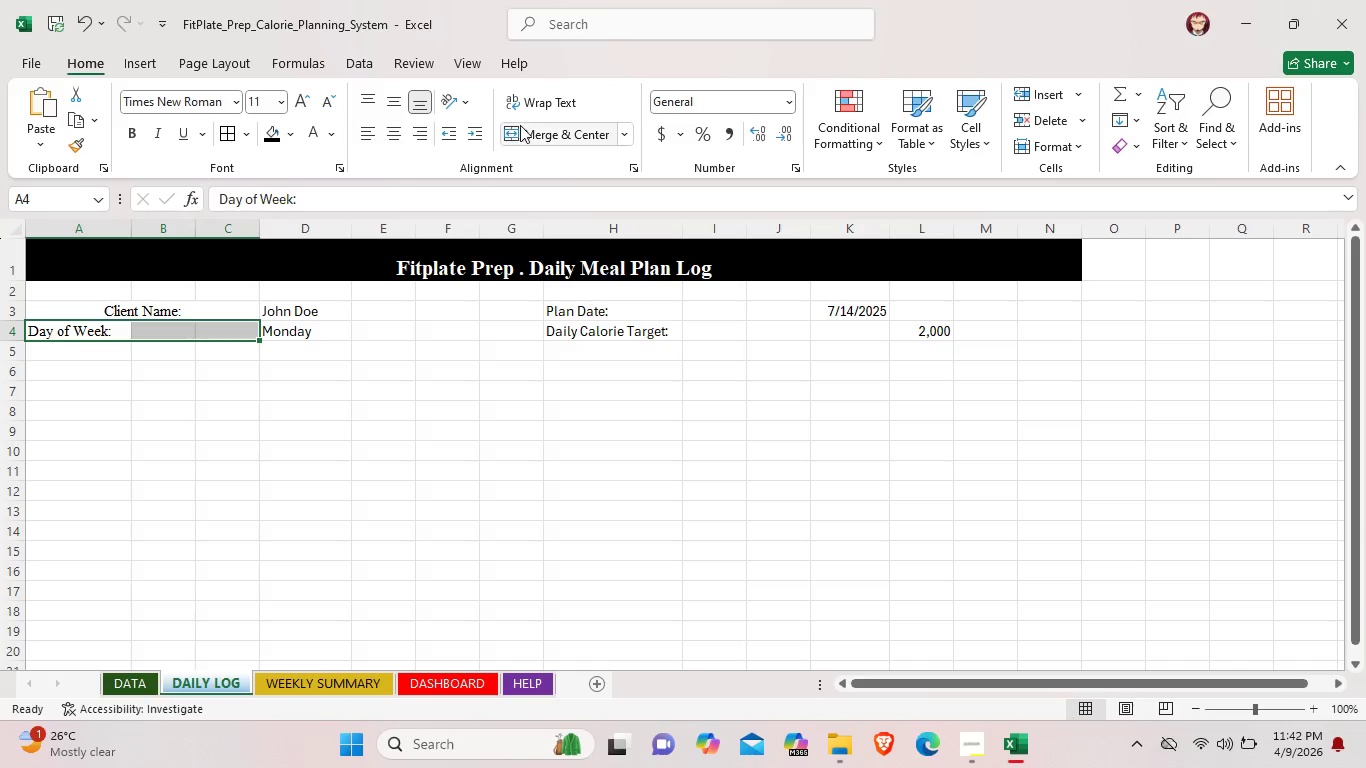 
left_click([526, 126])
 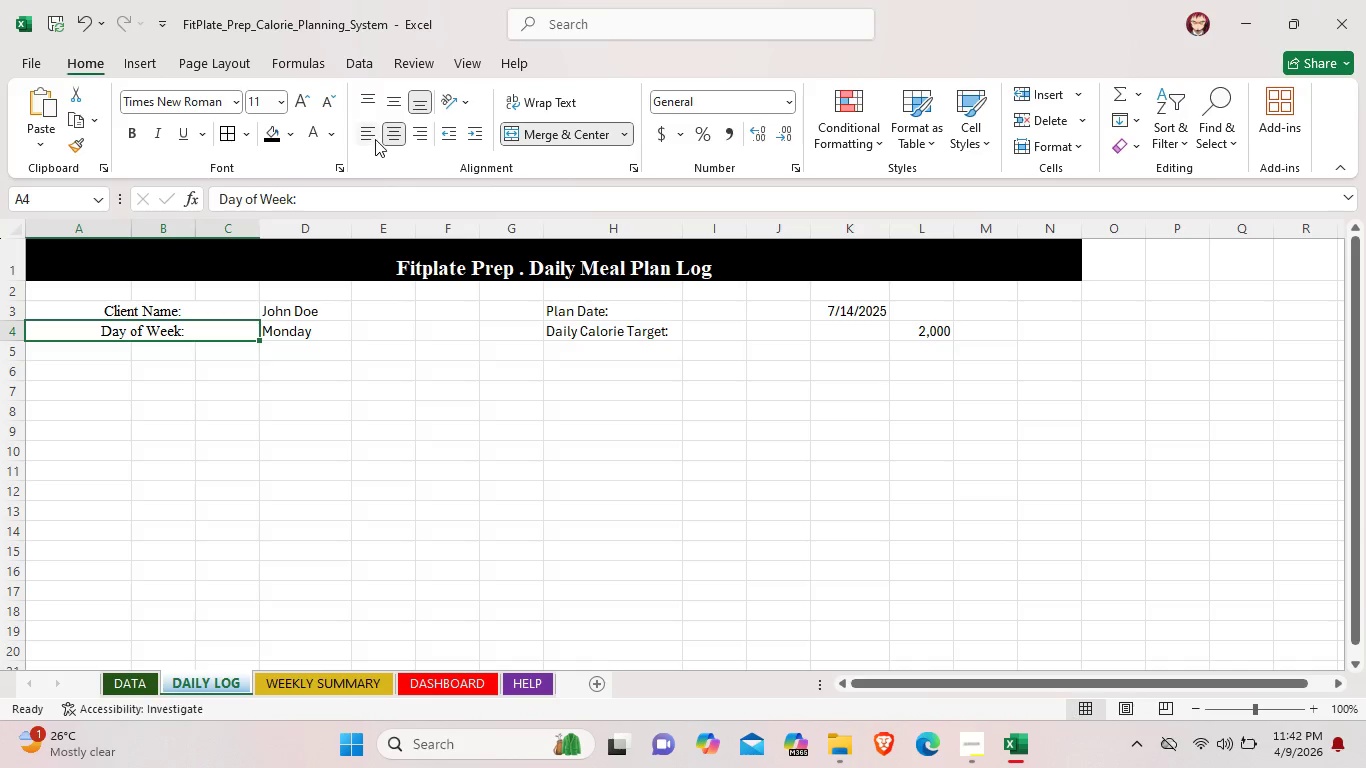 
left_click([368, 134])
 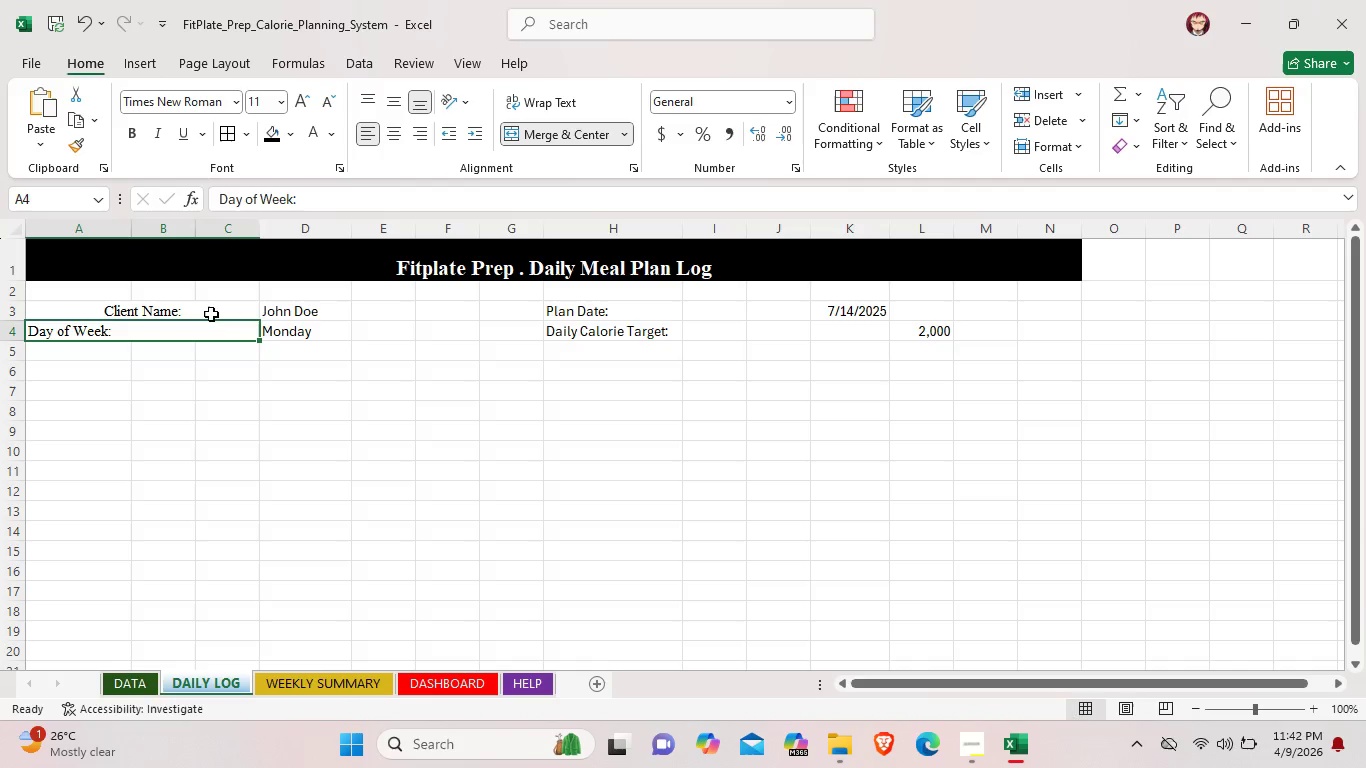 
left_click([209, 316])
 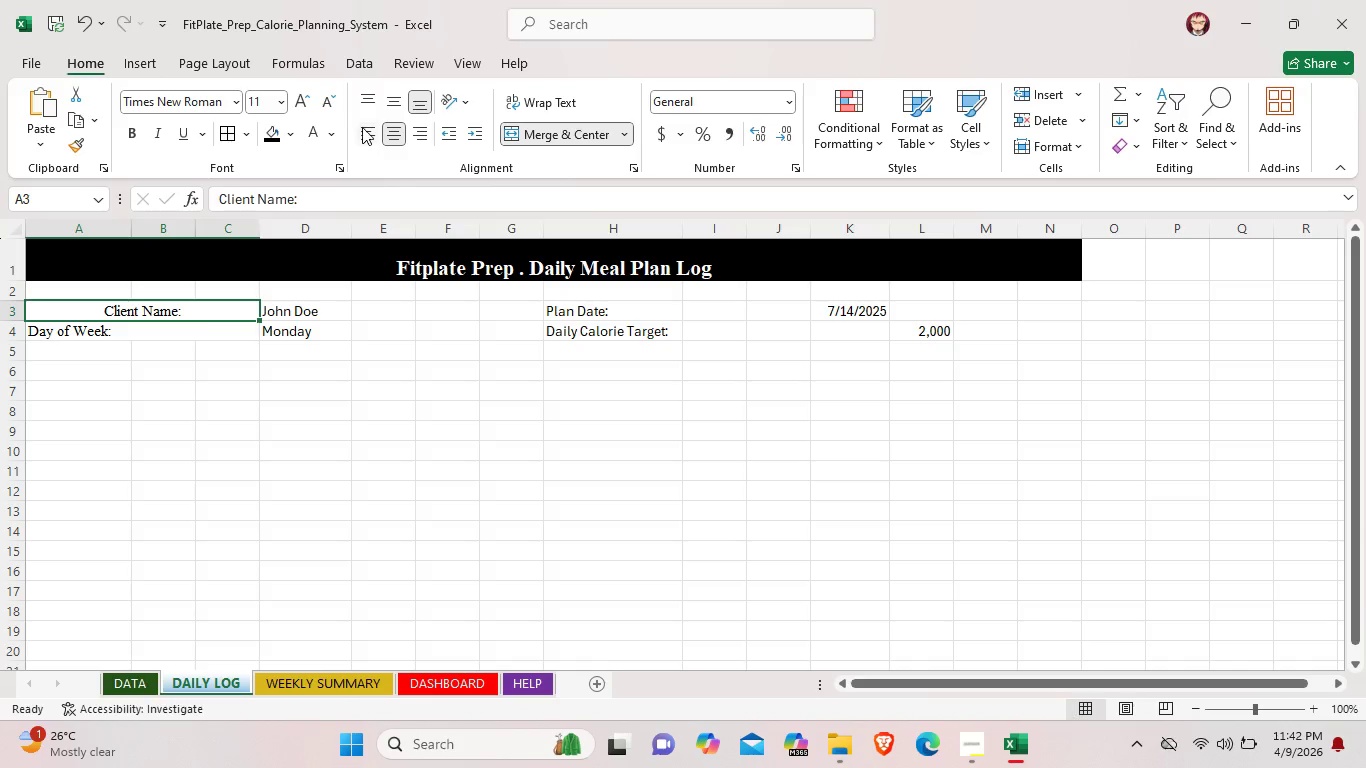 
left_click([363, 126])
 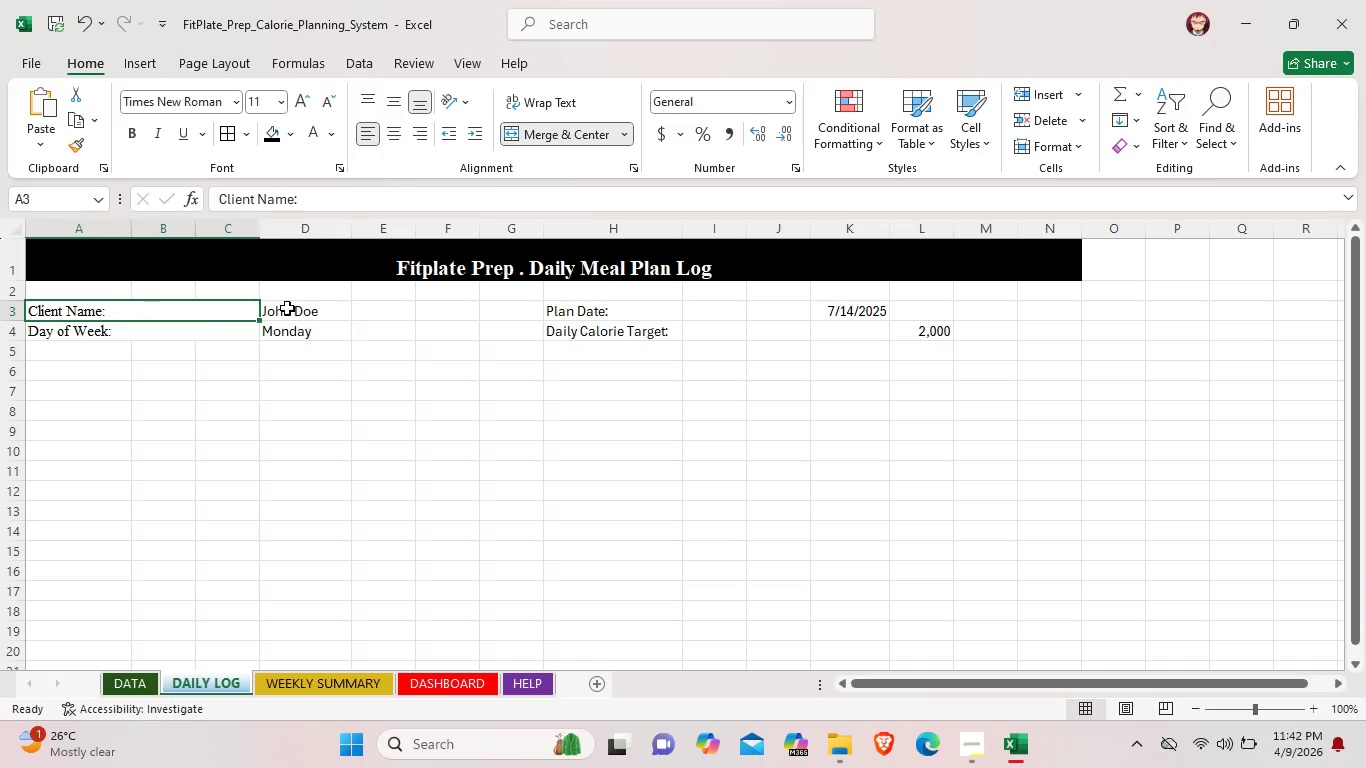 
left_click([287, 308])
 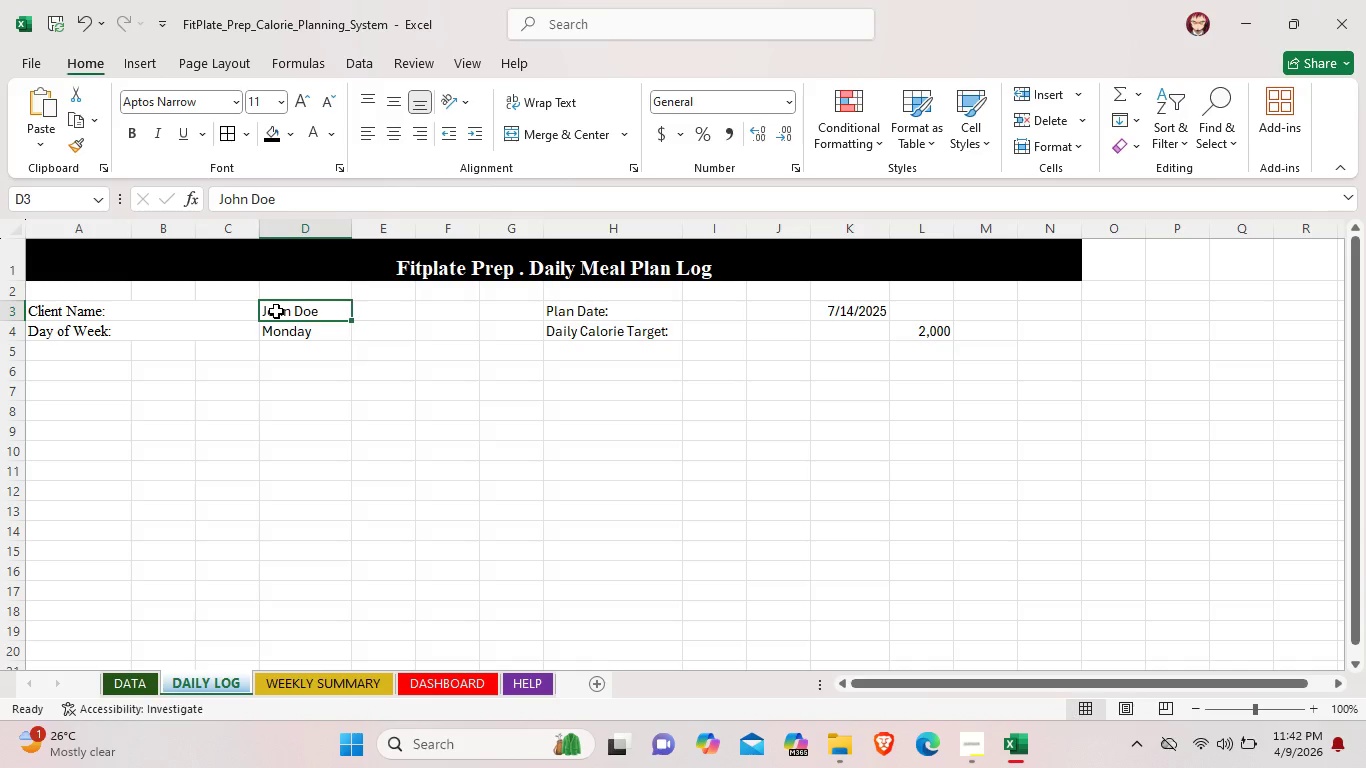 
left_click_drag(start_coordinate=[276, 311], to_coordinate=[515, 313])
 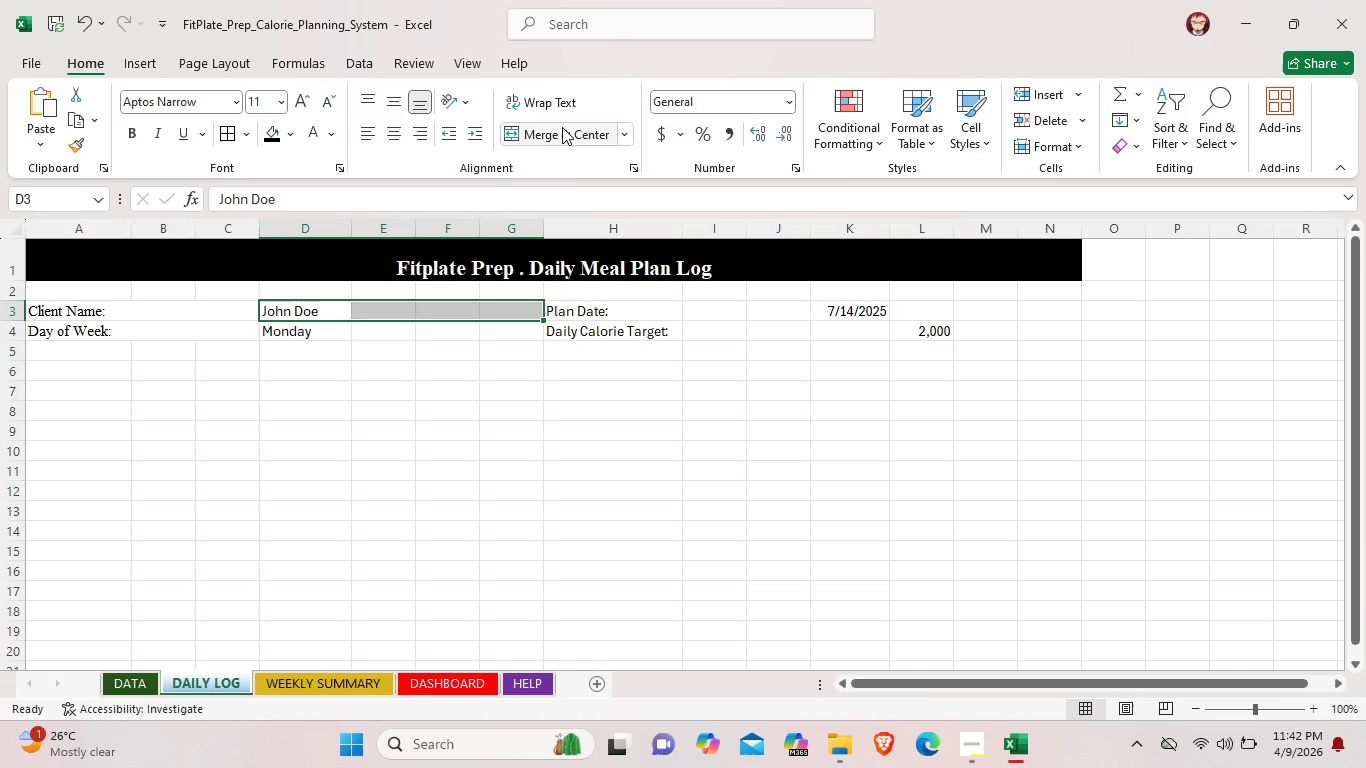 
left_click([563, 132])
 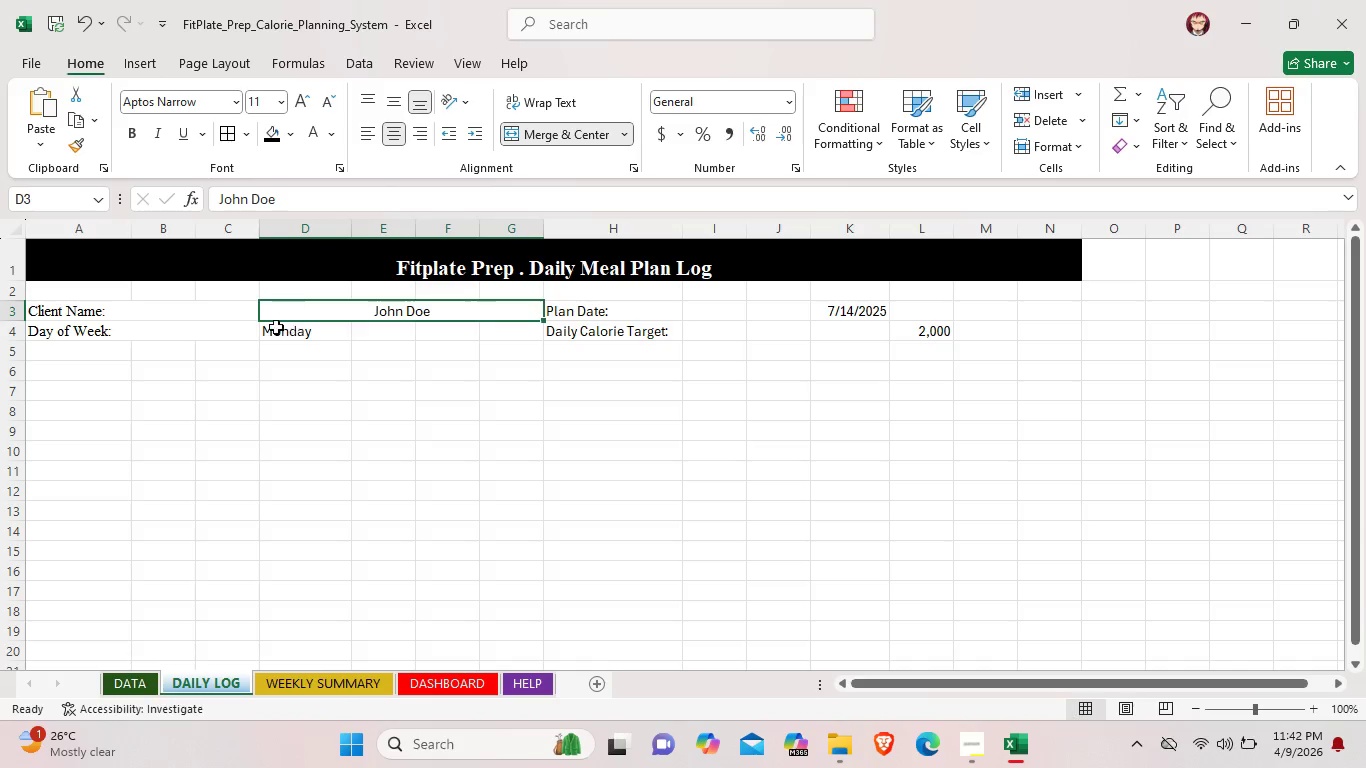 
left_click([276, 328])
 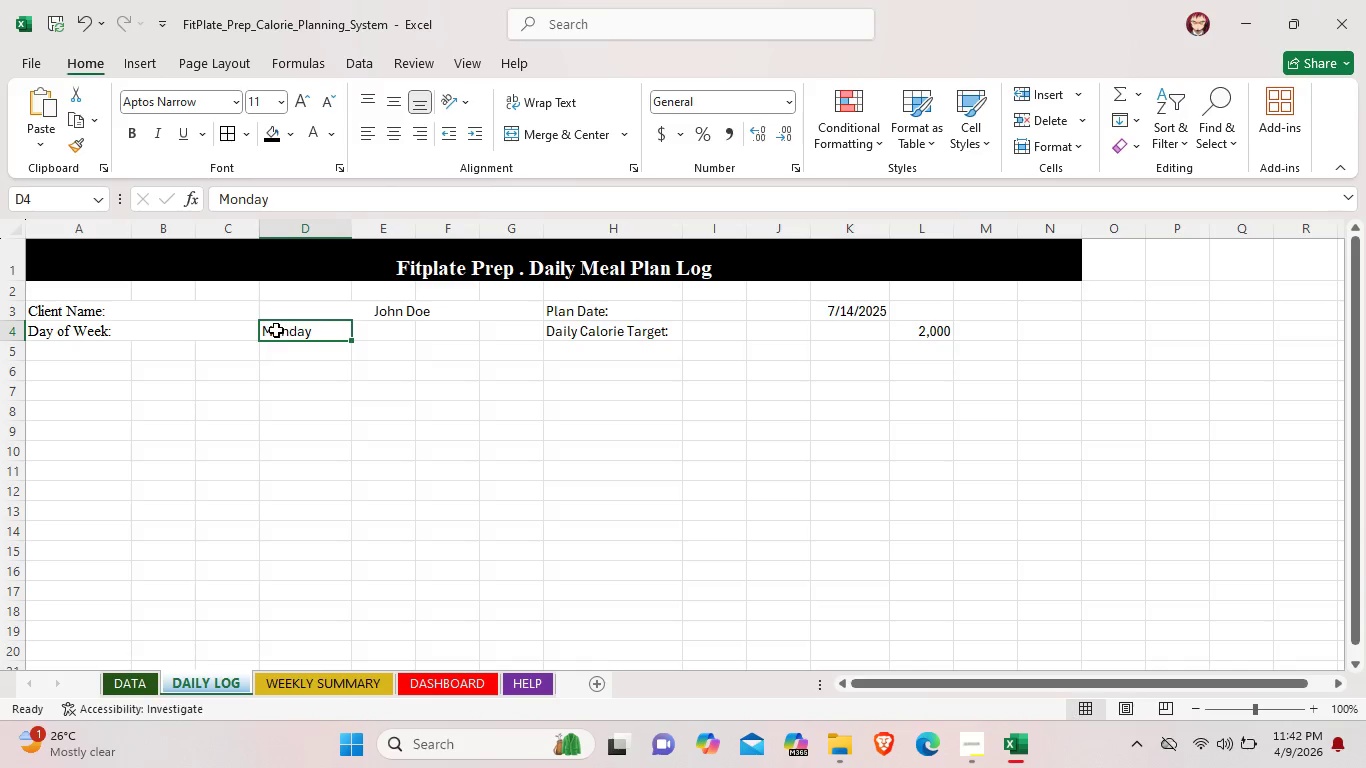 
left_click_drag(start_coordinate=[274, 330], to_coordinate=[518, 336])
 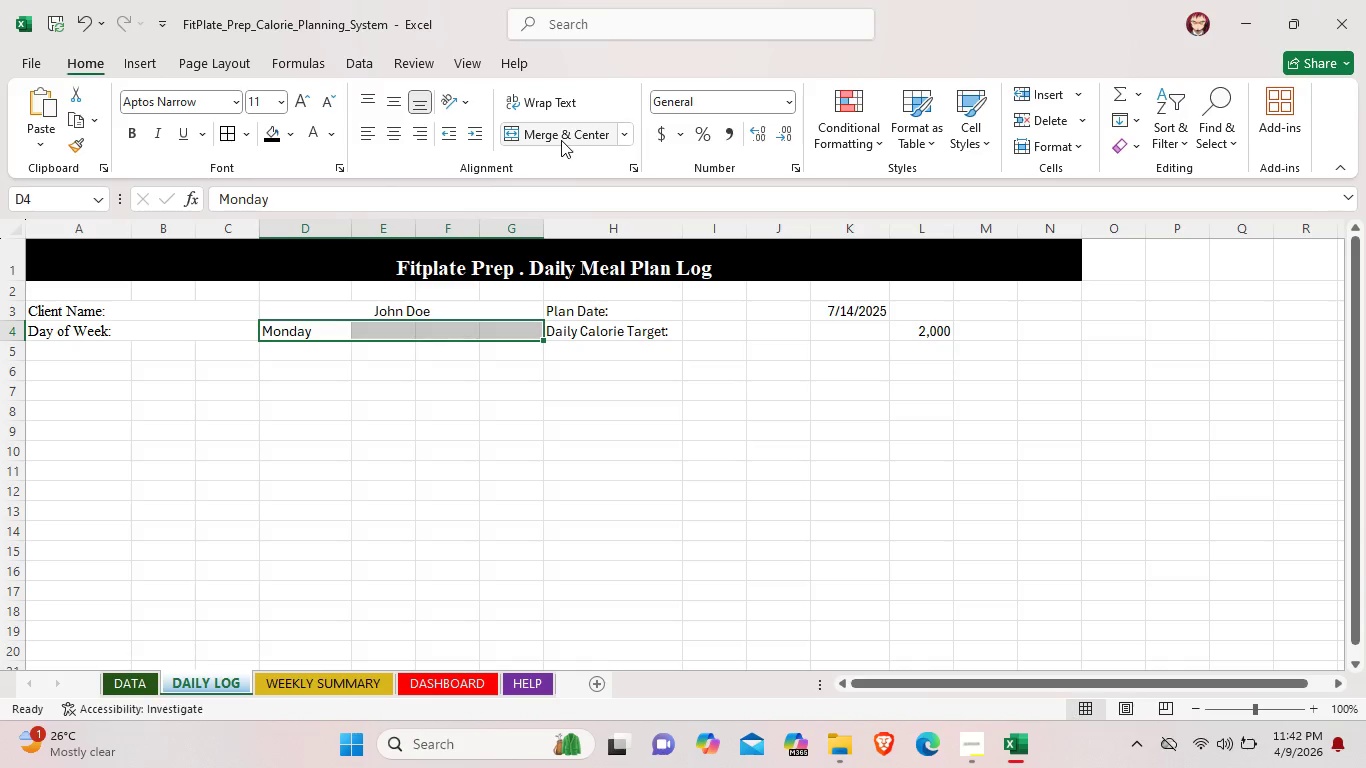 
left_click([561, 140])
 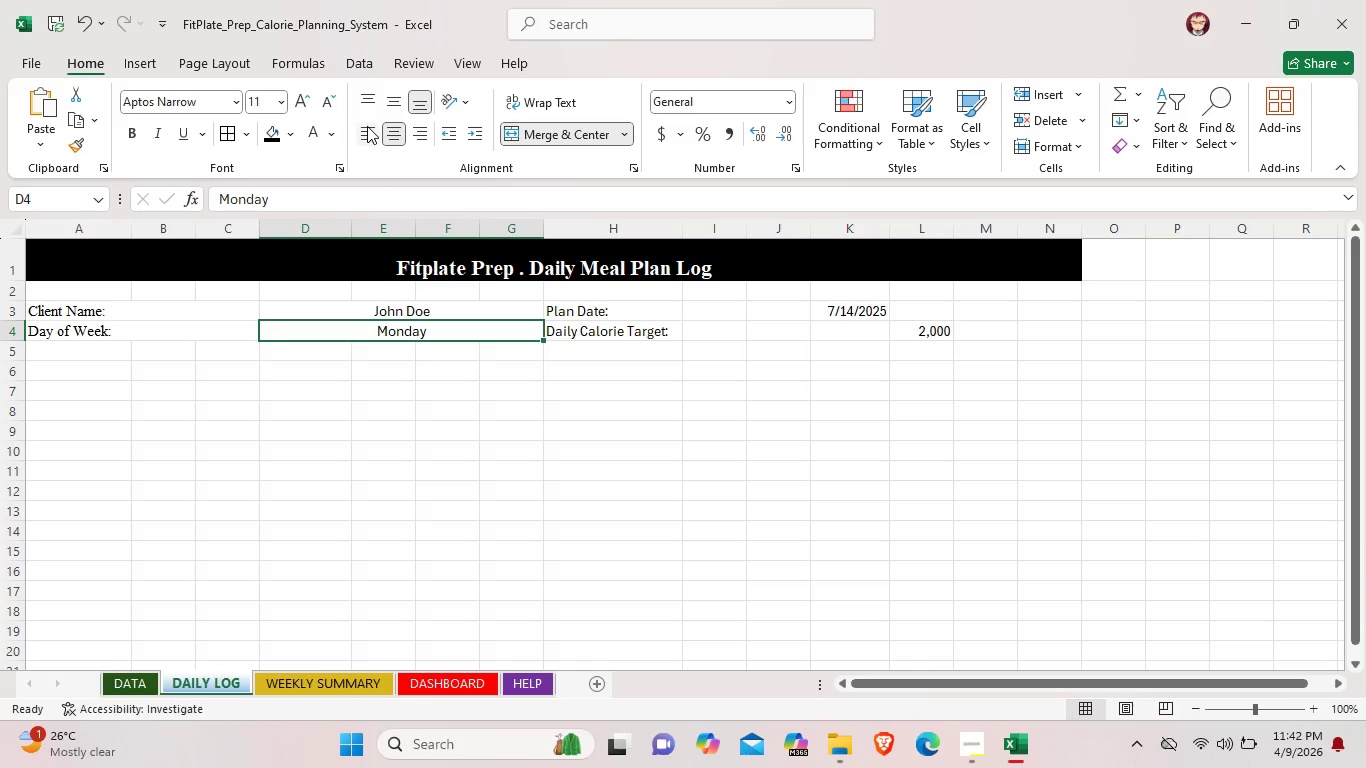 
left_click([367, 126])
 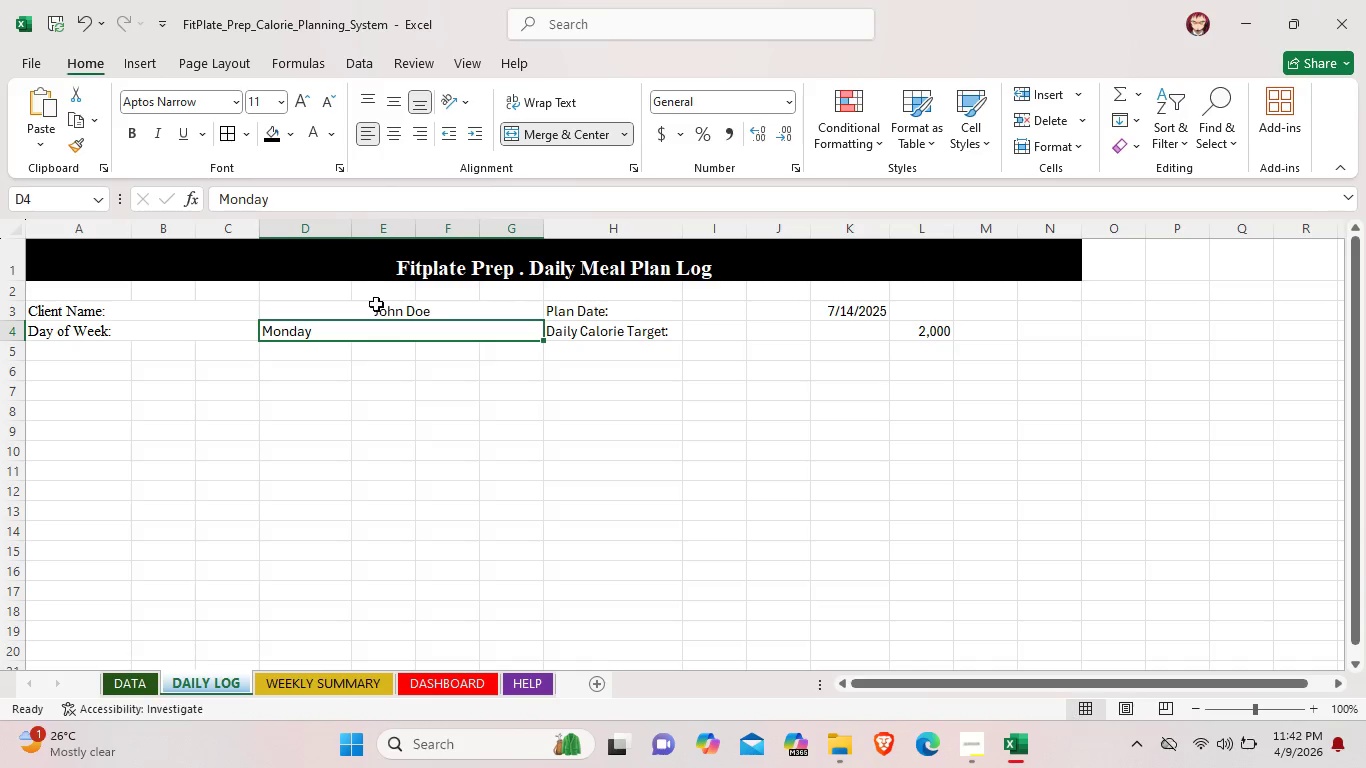 
left_click([377, 311])
 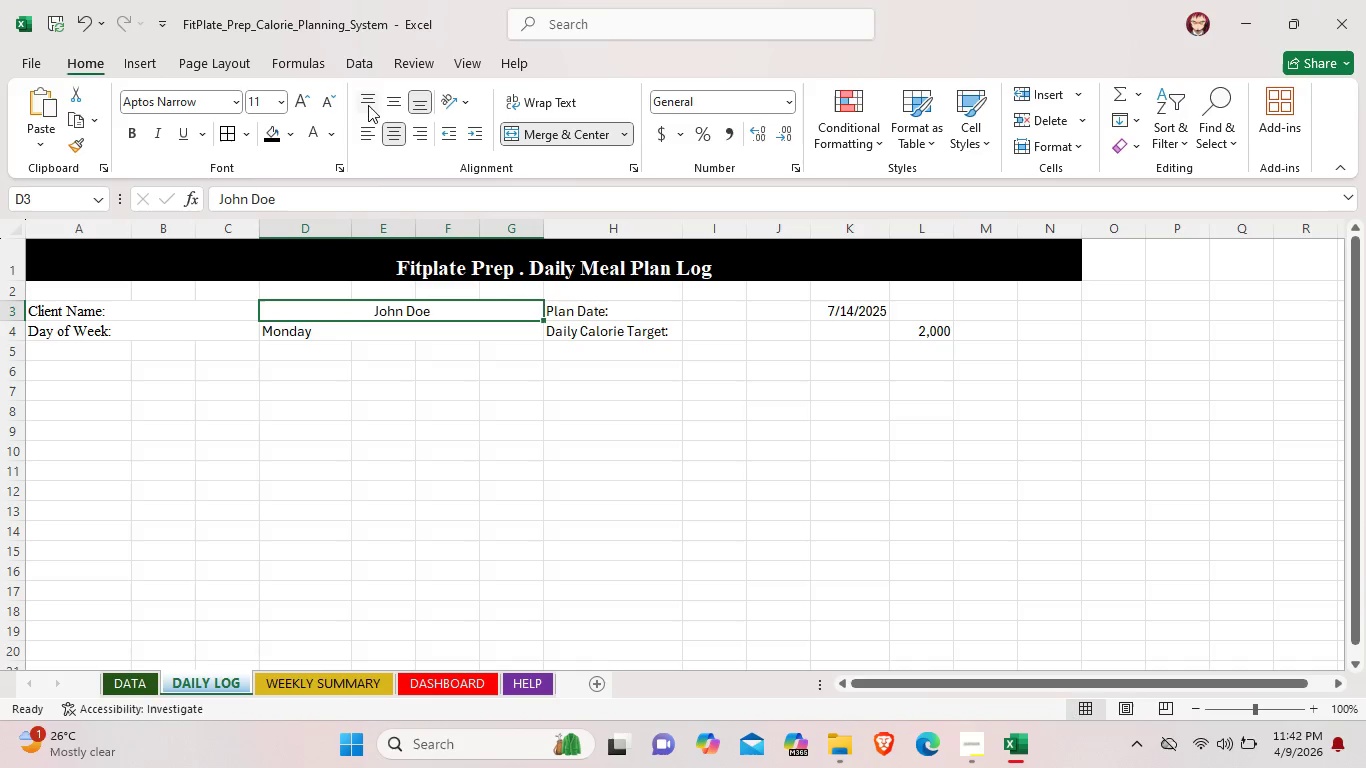 
left_click([367, 130])
 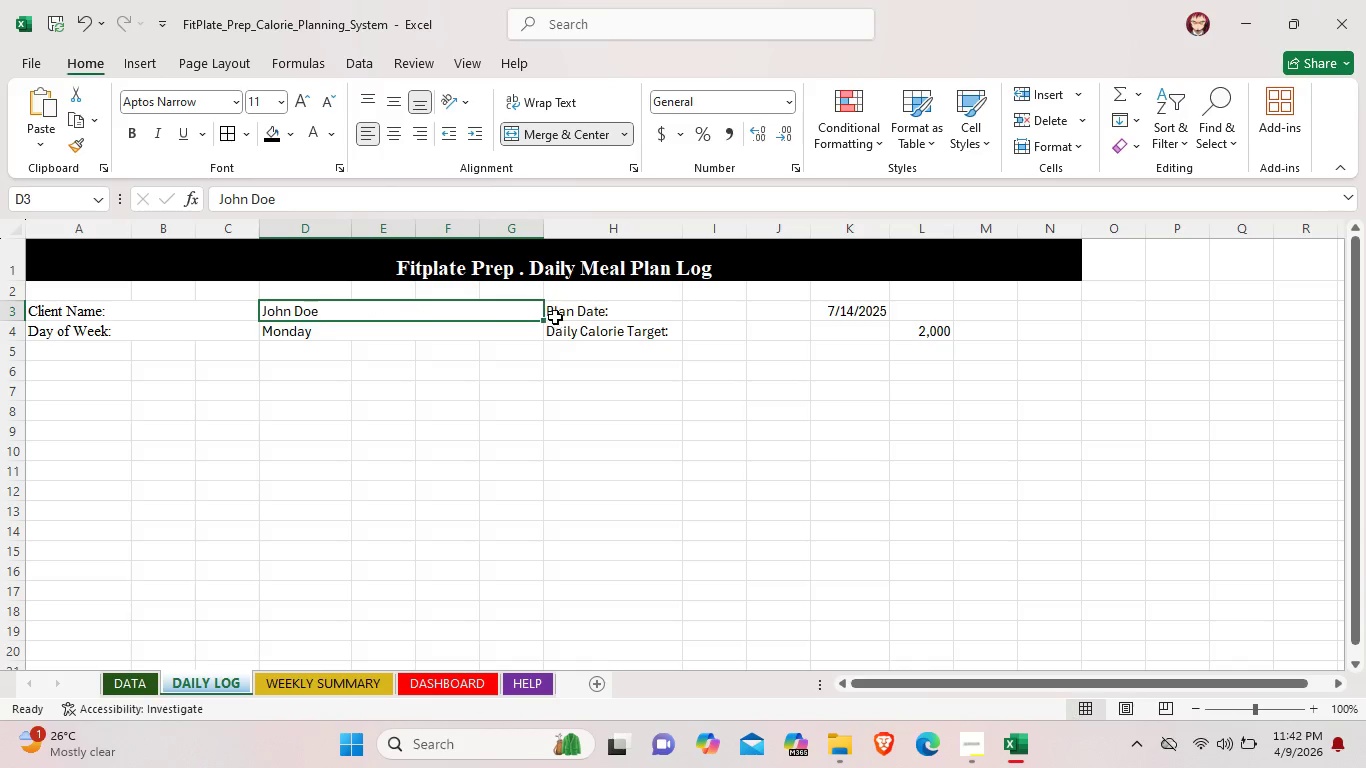 
left_click([555, 316])
 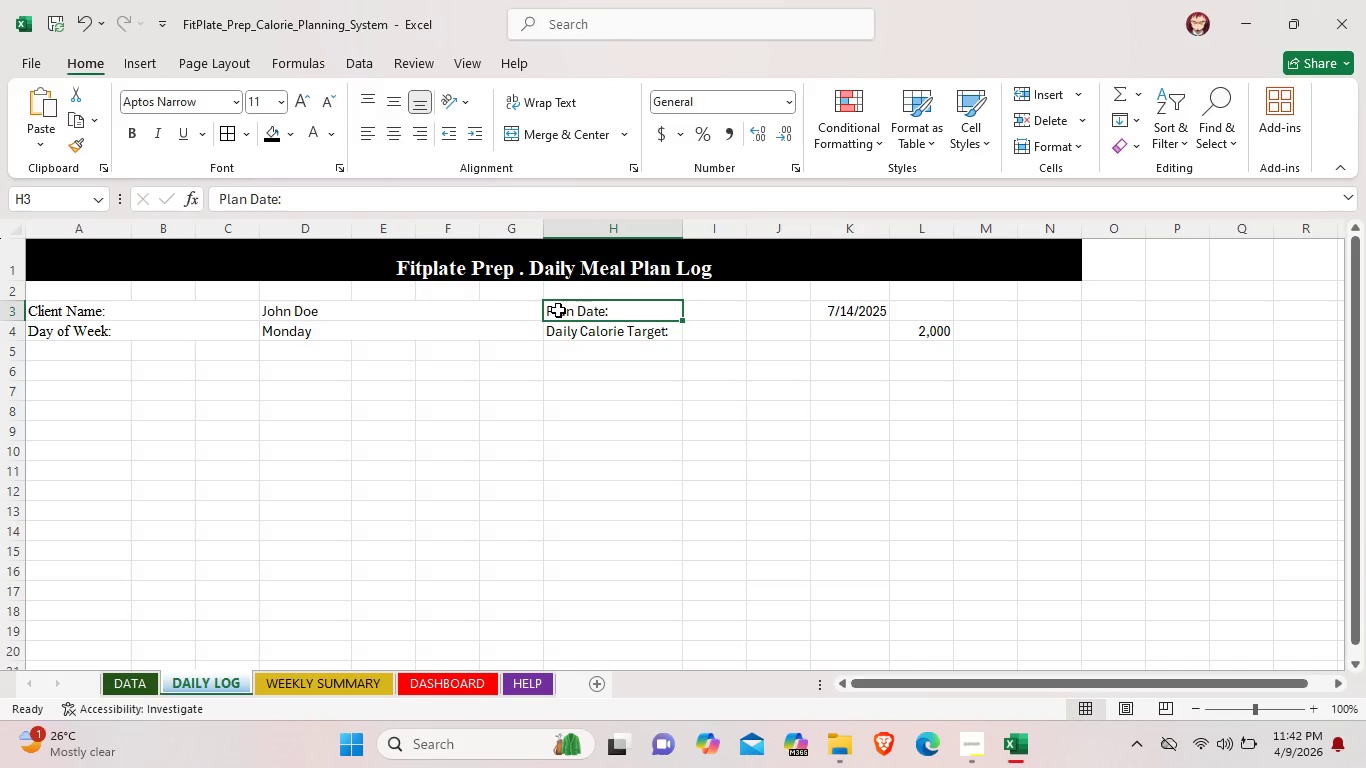 
left_click_drag(start_coordinate=[558, 310], to_coordinate=[788, 317])
 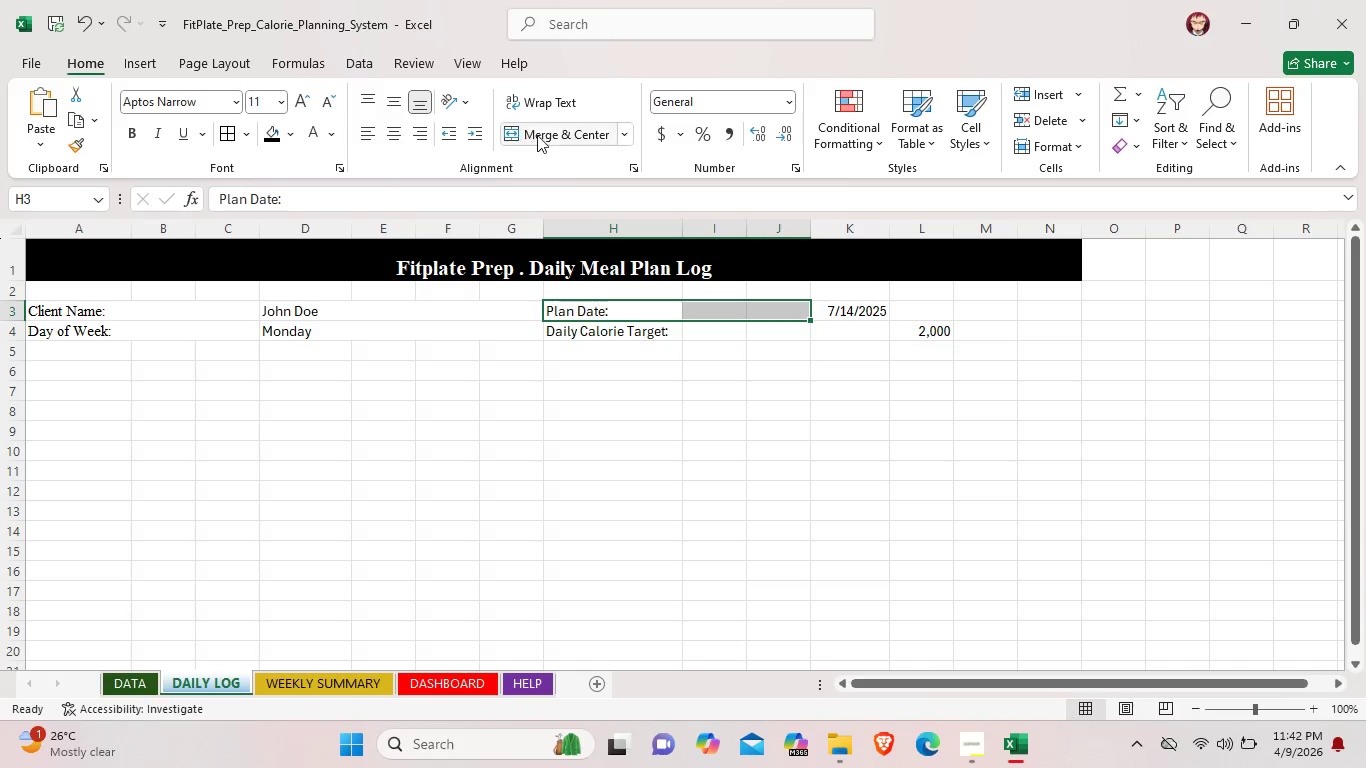 
left_click([537, 135])
 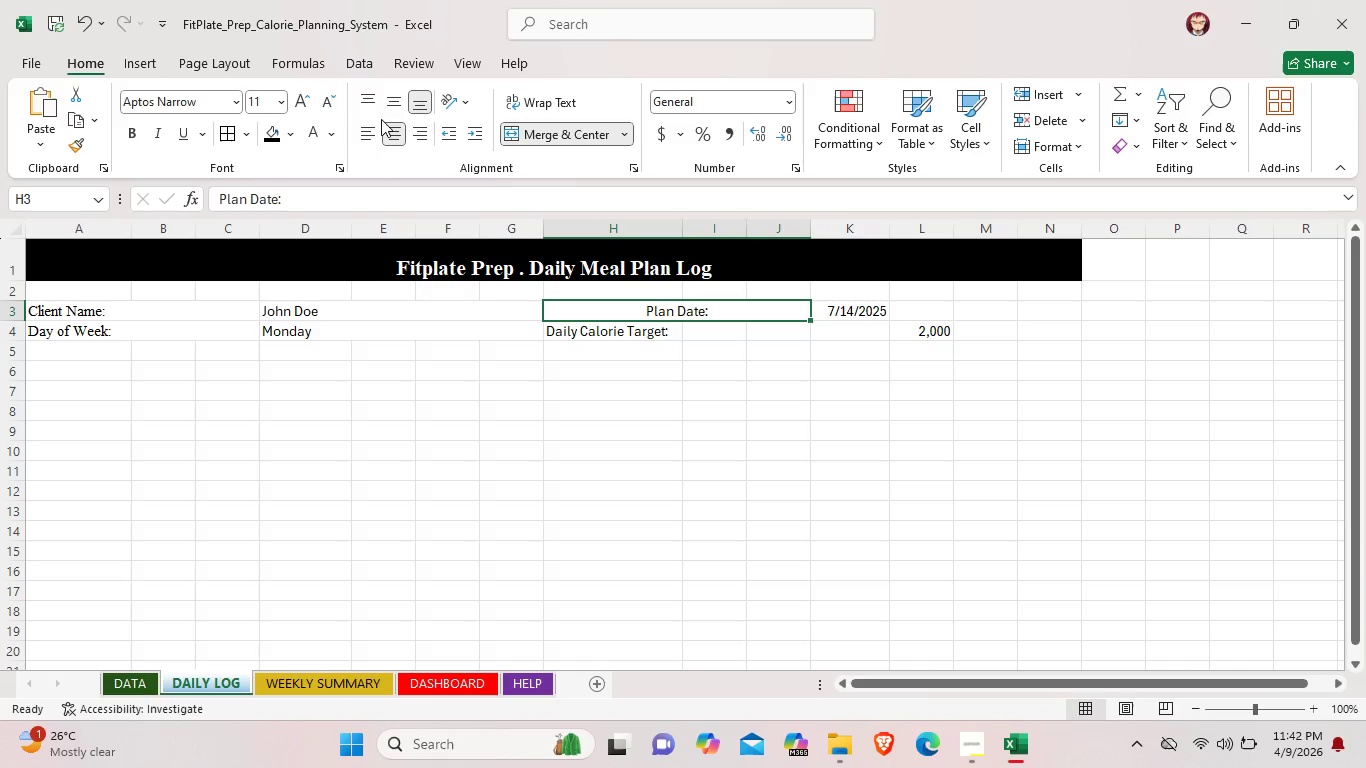 
left_click([377, 132])
 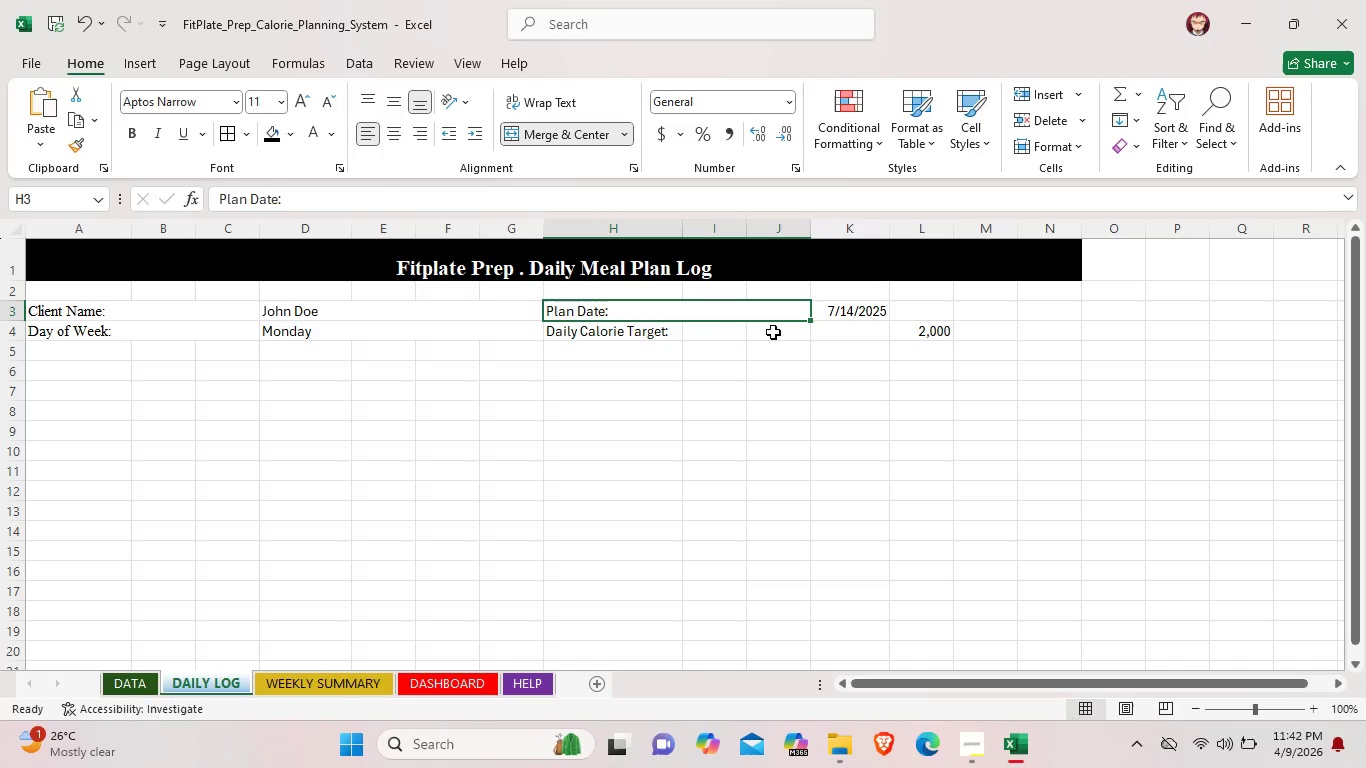 
left_click_drag(start_coordinate=[793, 333], to_coordinate=[584, 332])
 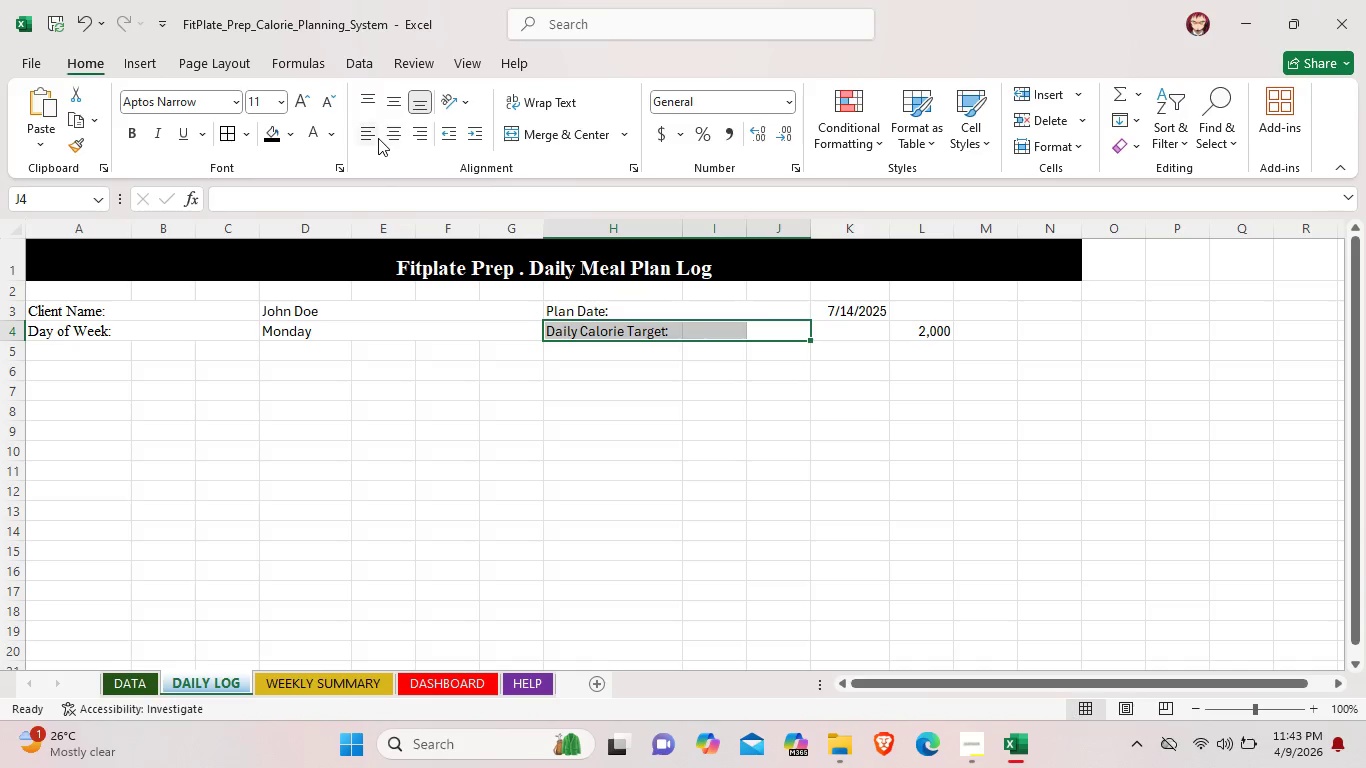 
left_click([378, 138])
 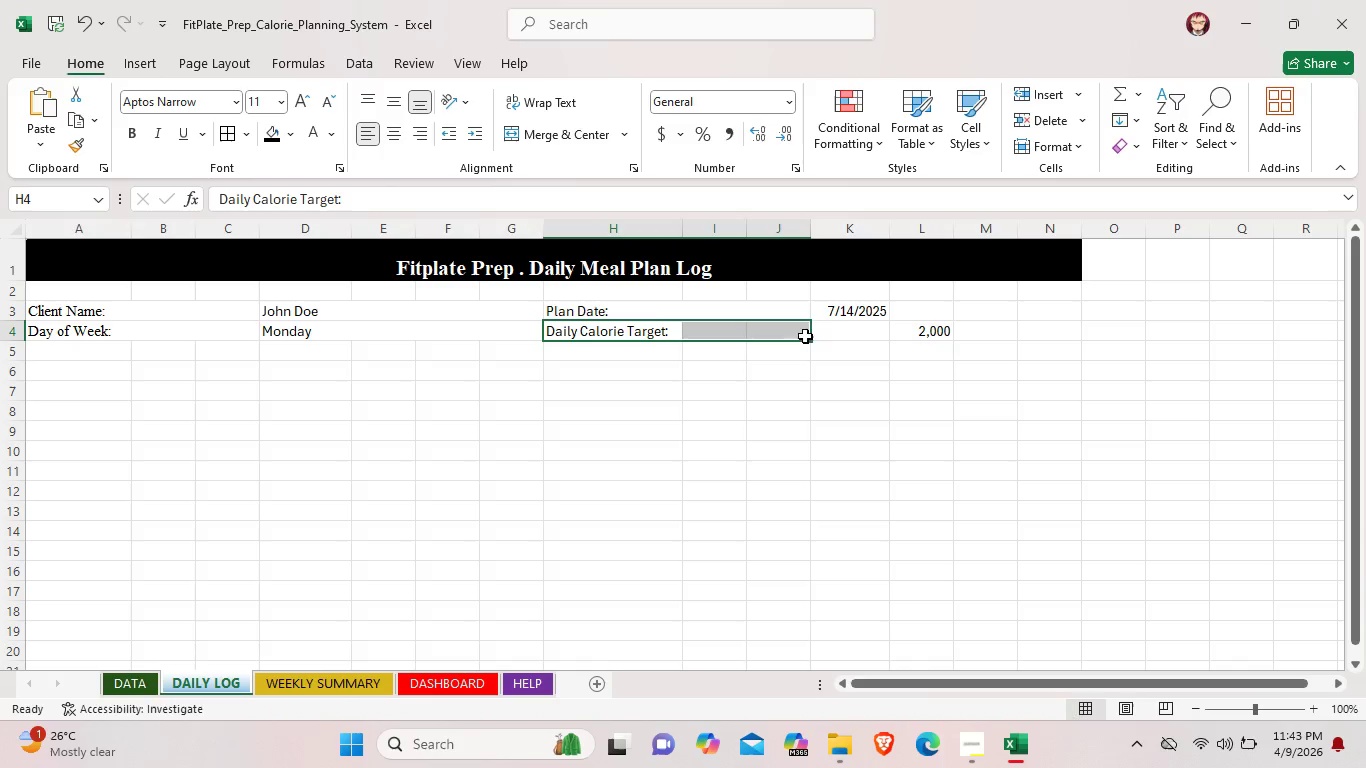 
left_click([843, 341])
 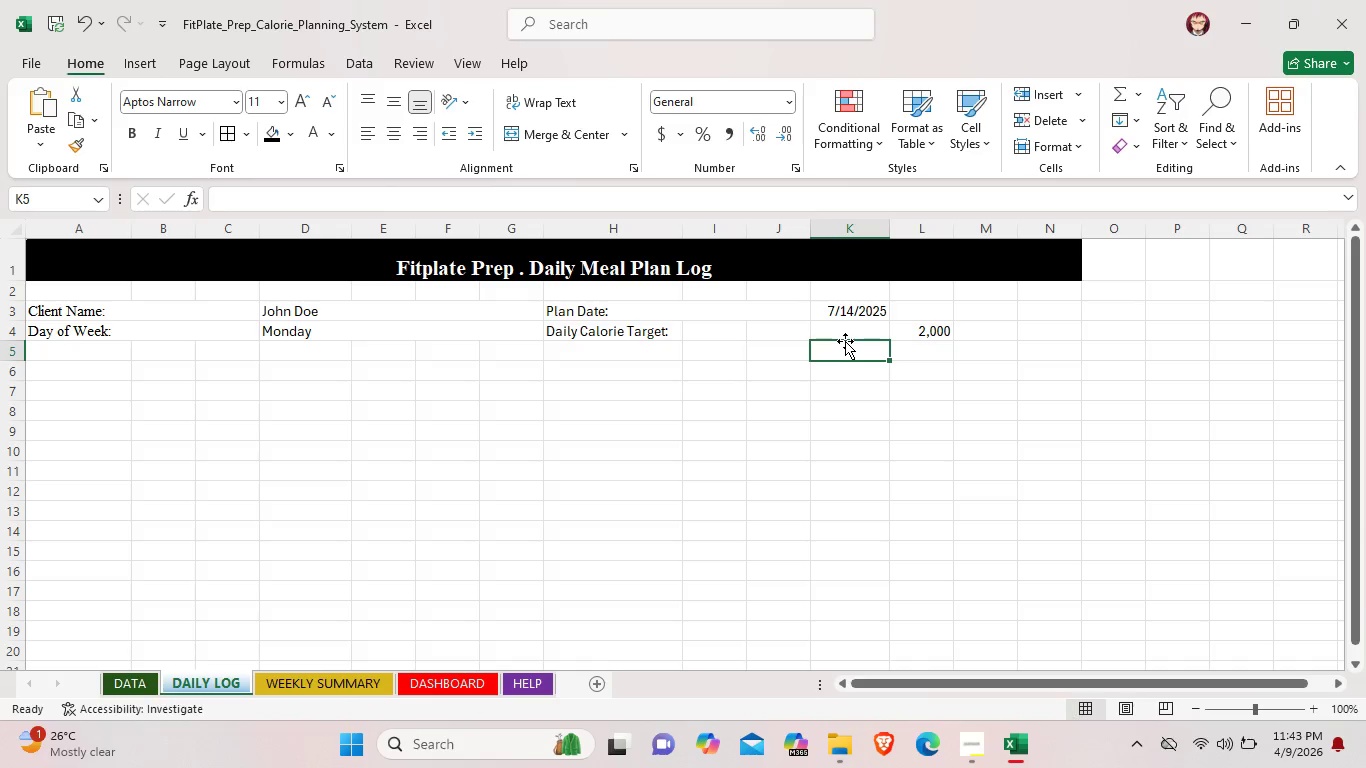 
wait(14.41)
 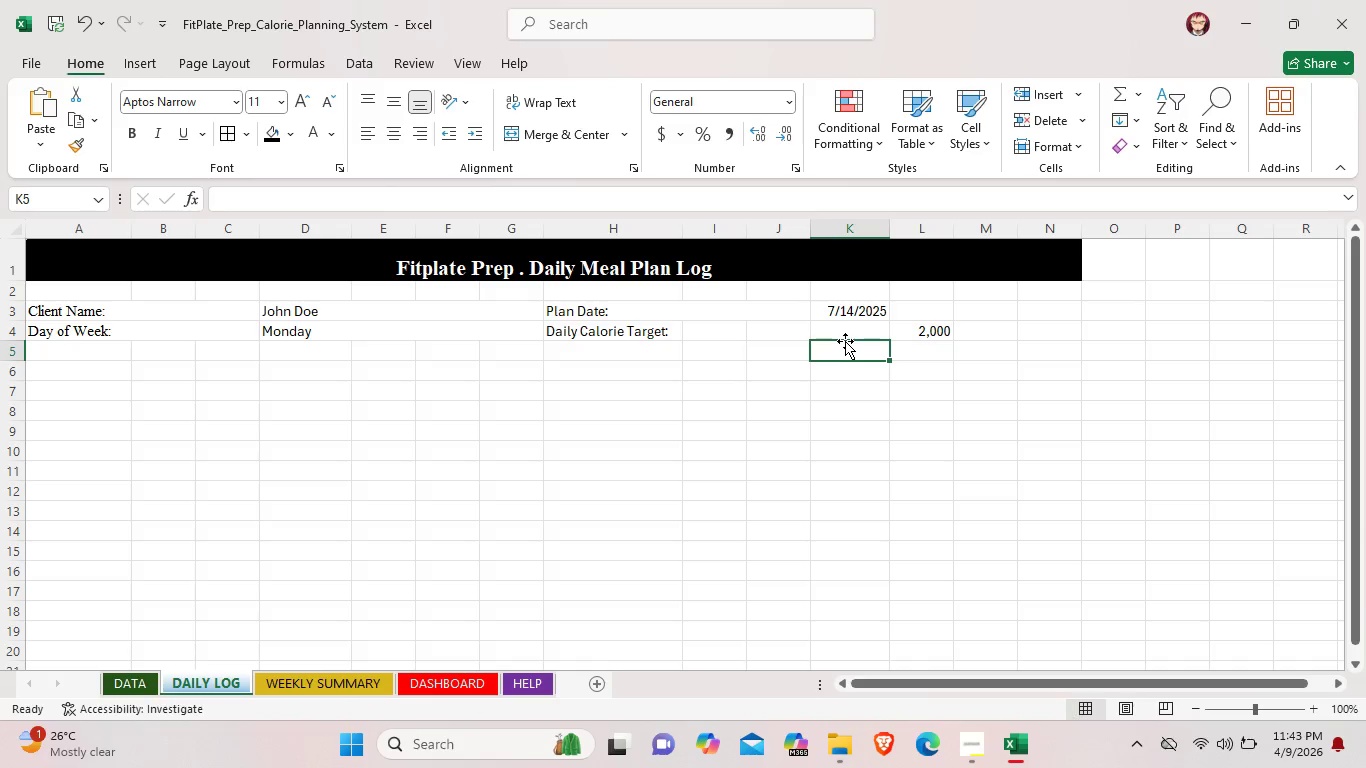 
left_click([929, 335])
 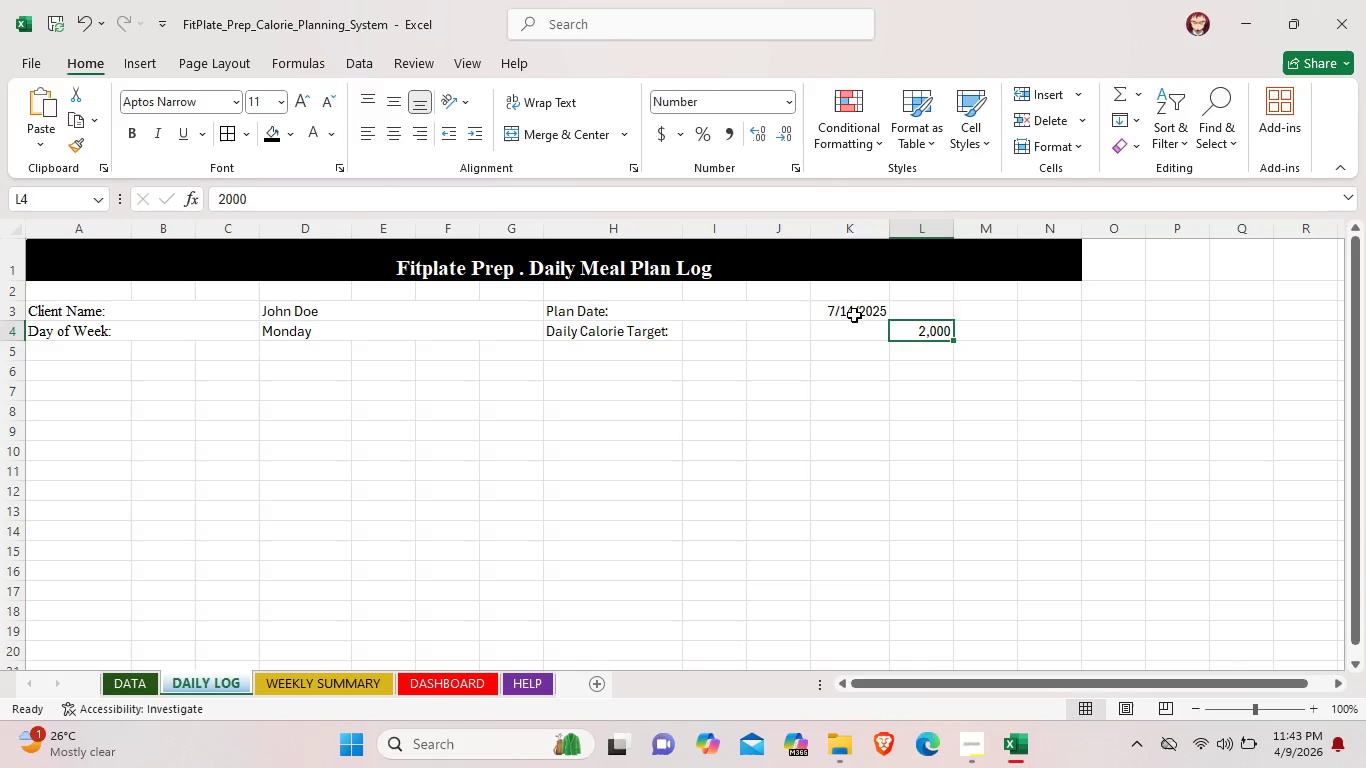 
left_click([854, 315])
 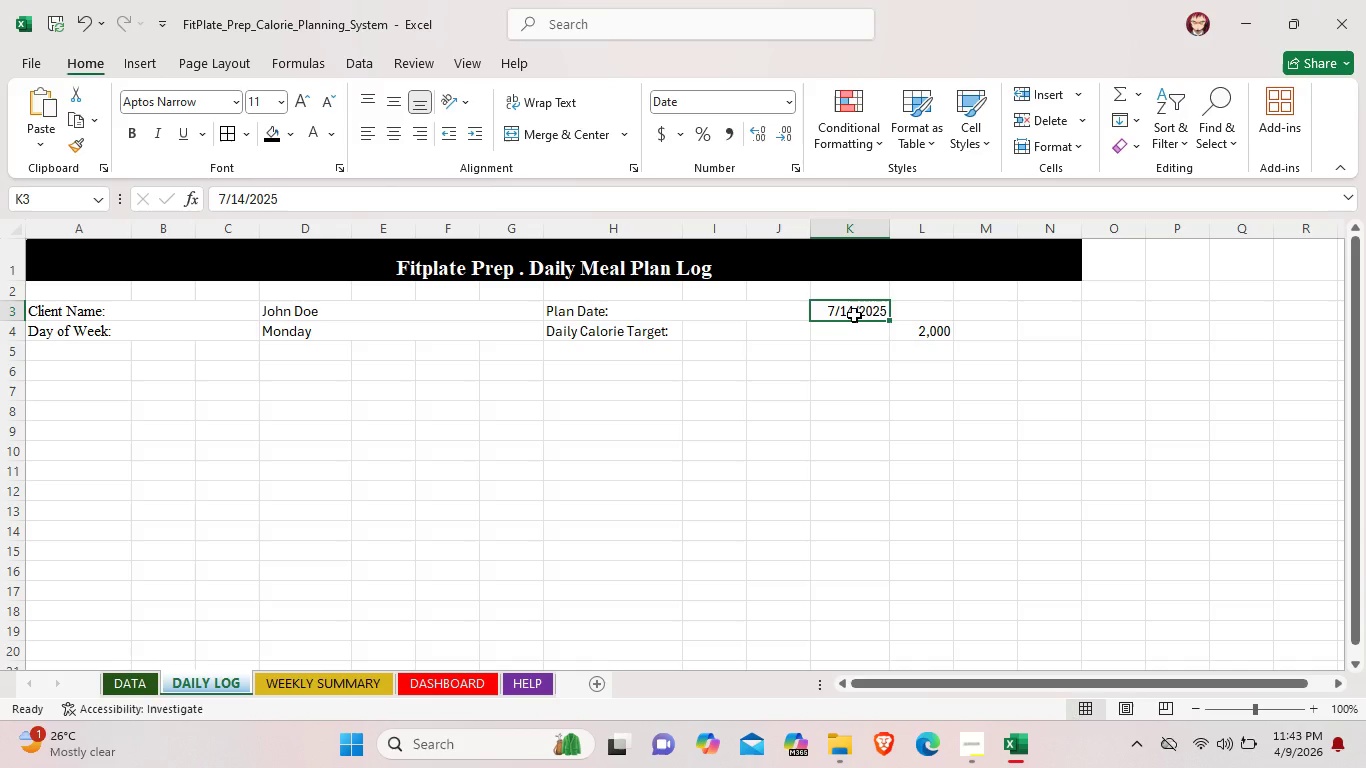 
left_click([921, 333])
 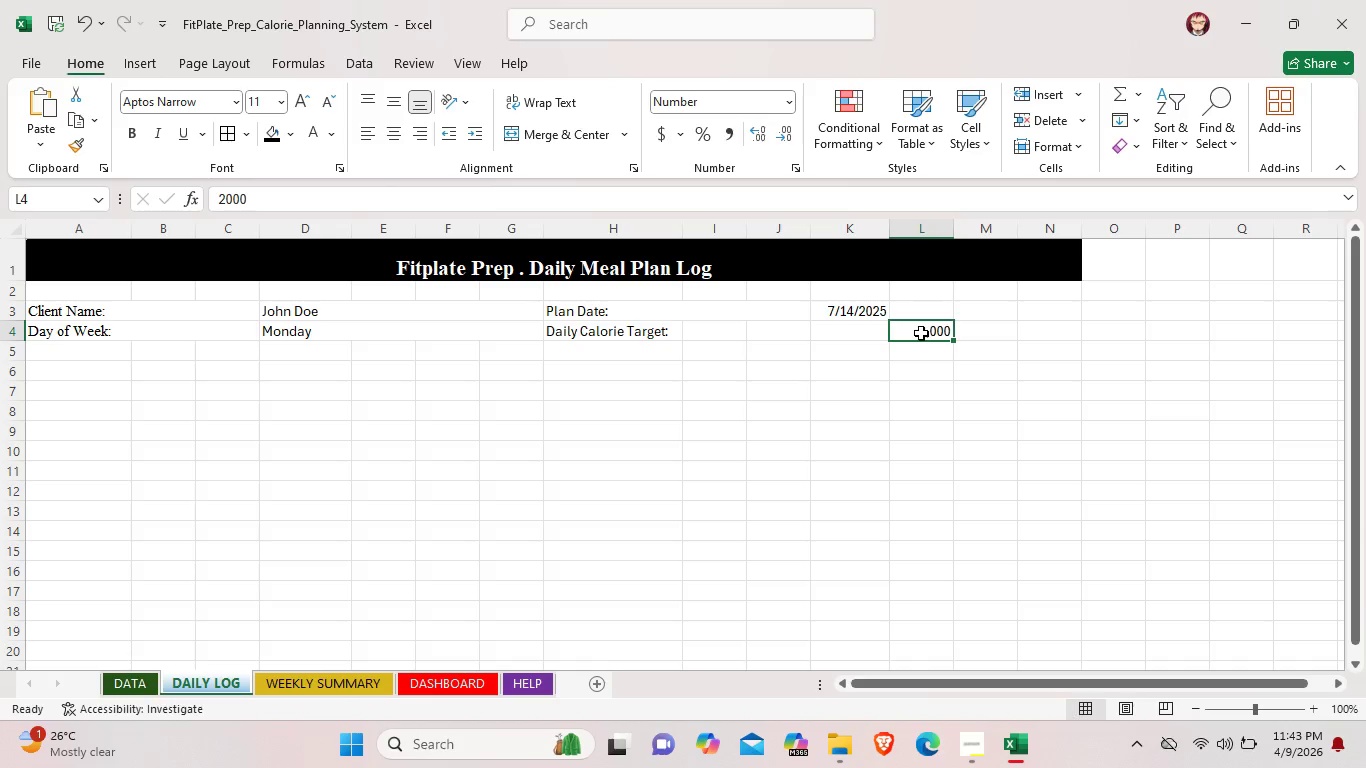 
left_click_drag(start_coordinate=[906, 311], to_coordinate=[1049, 318])
 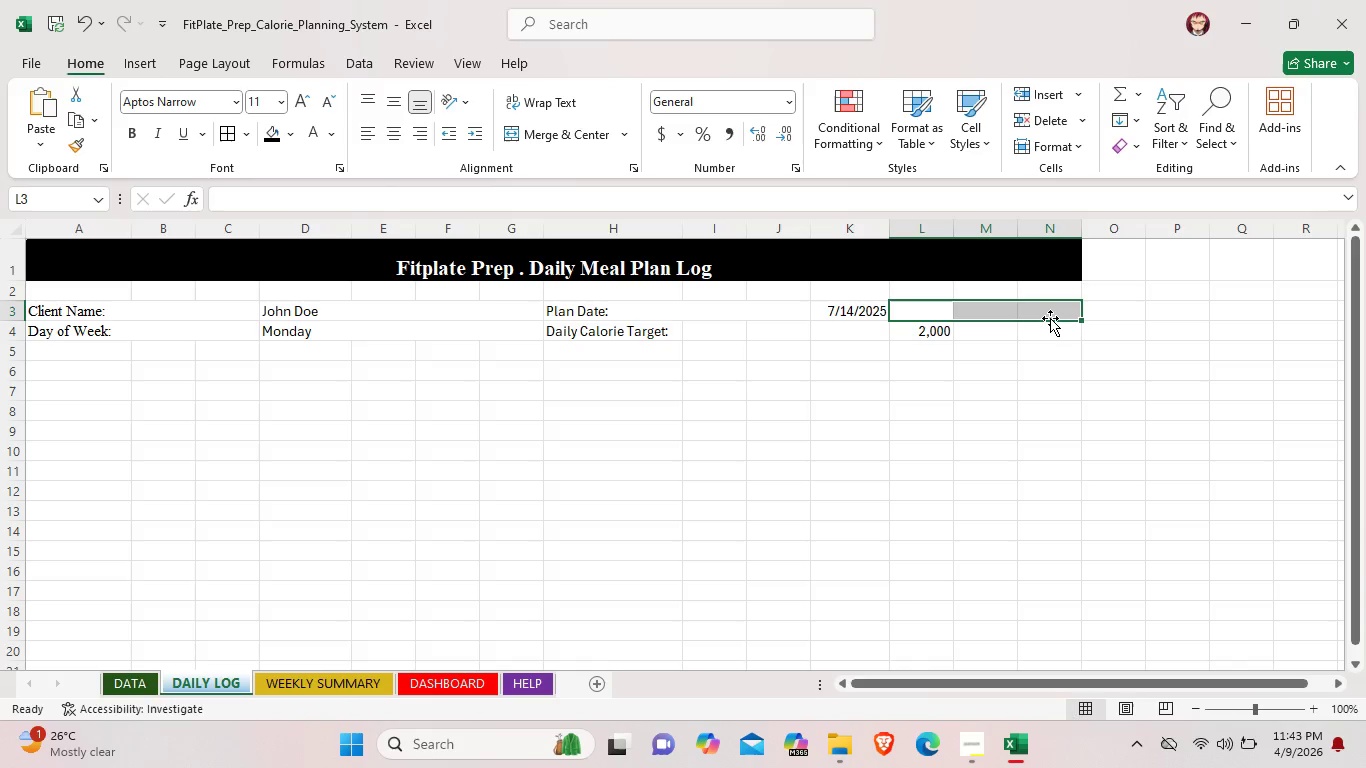 
left_click([835, 314])
 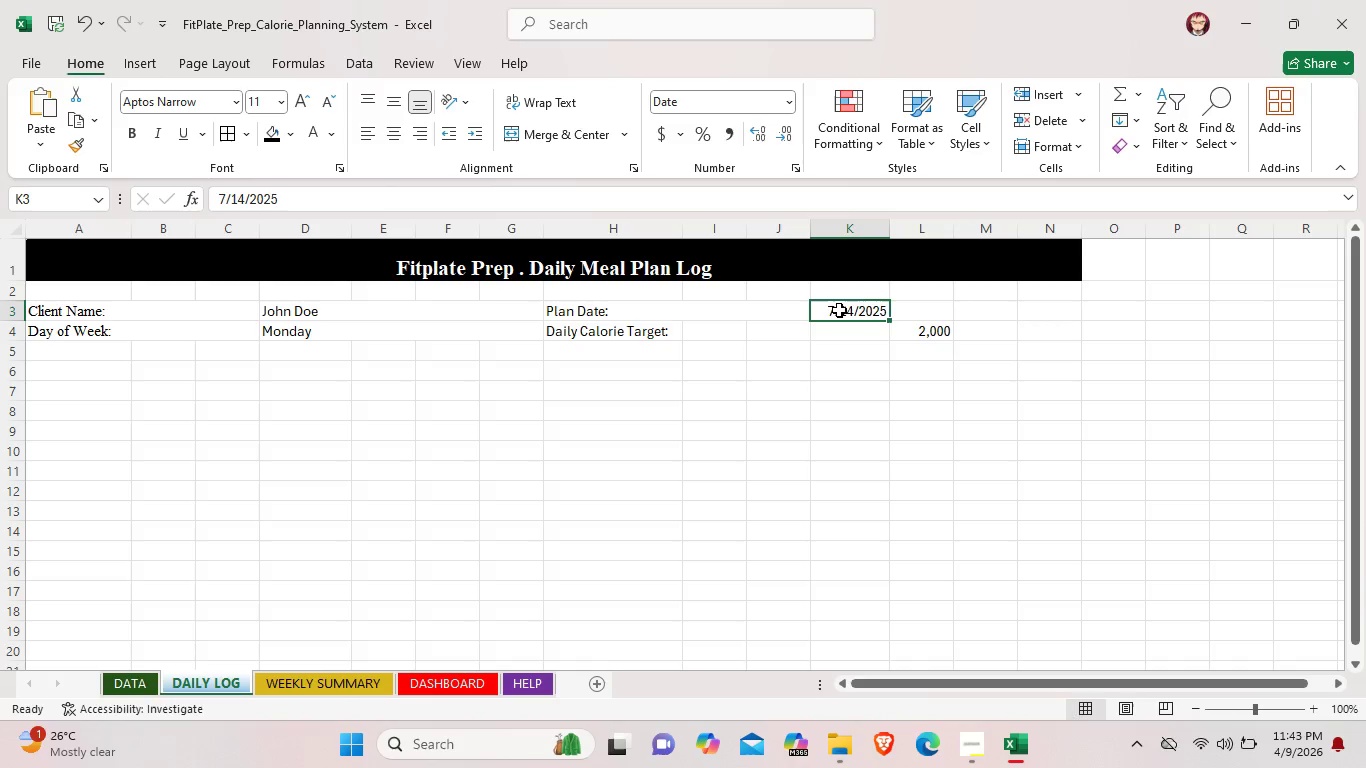 
left_click_drag(start_coordinate=[839, 310], to_coordinate=[1067, 309])
 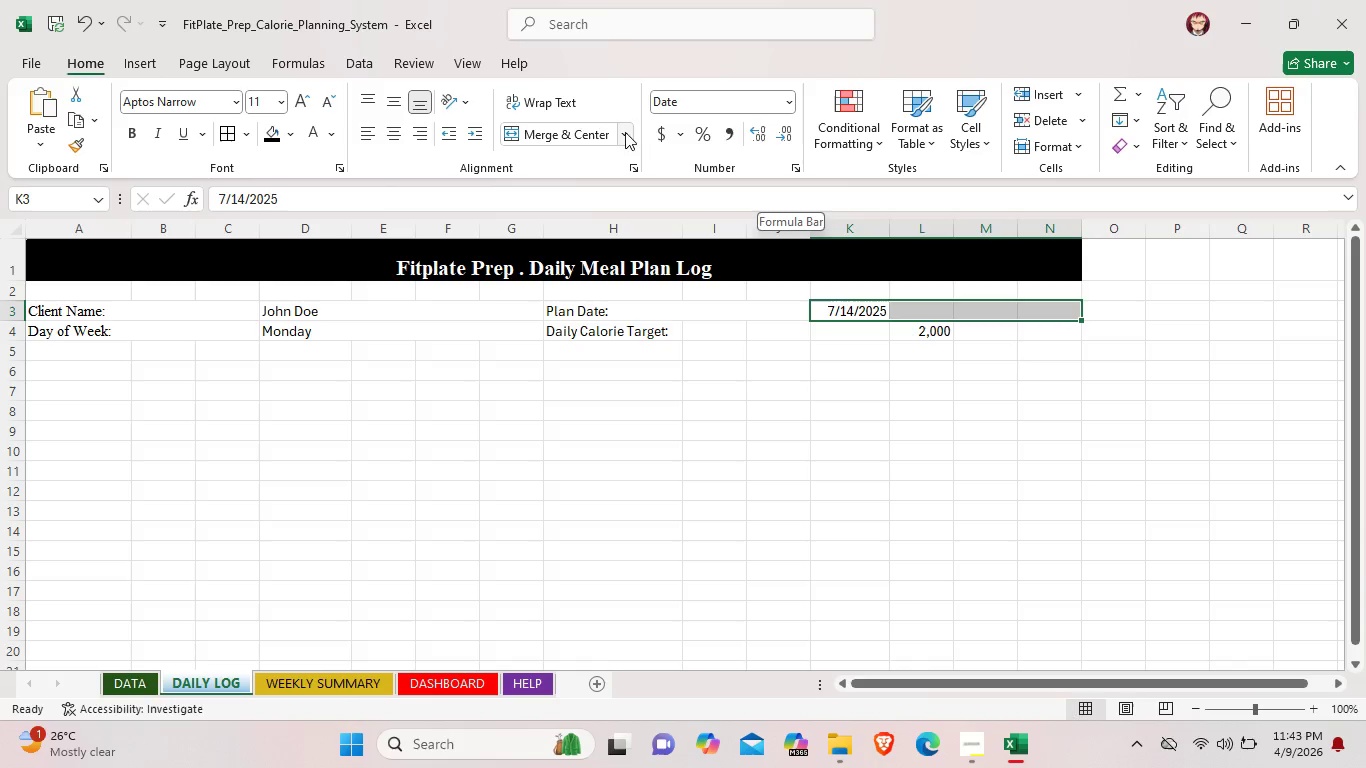 
left_click([581, 127])
 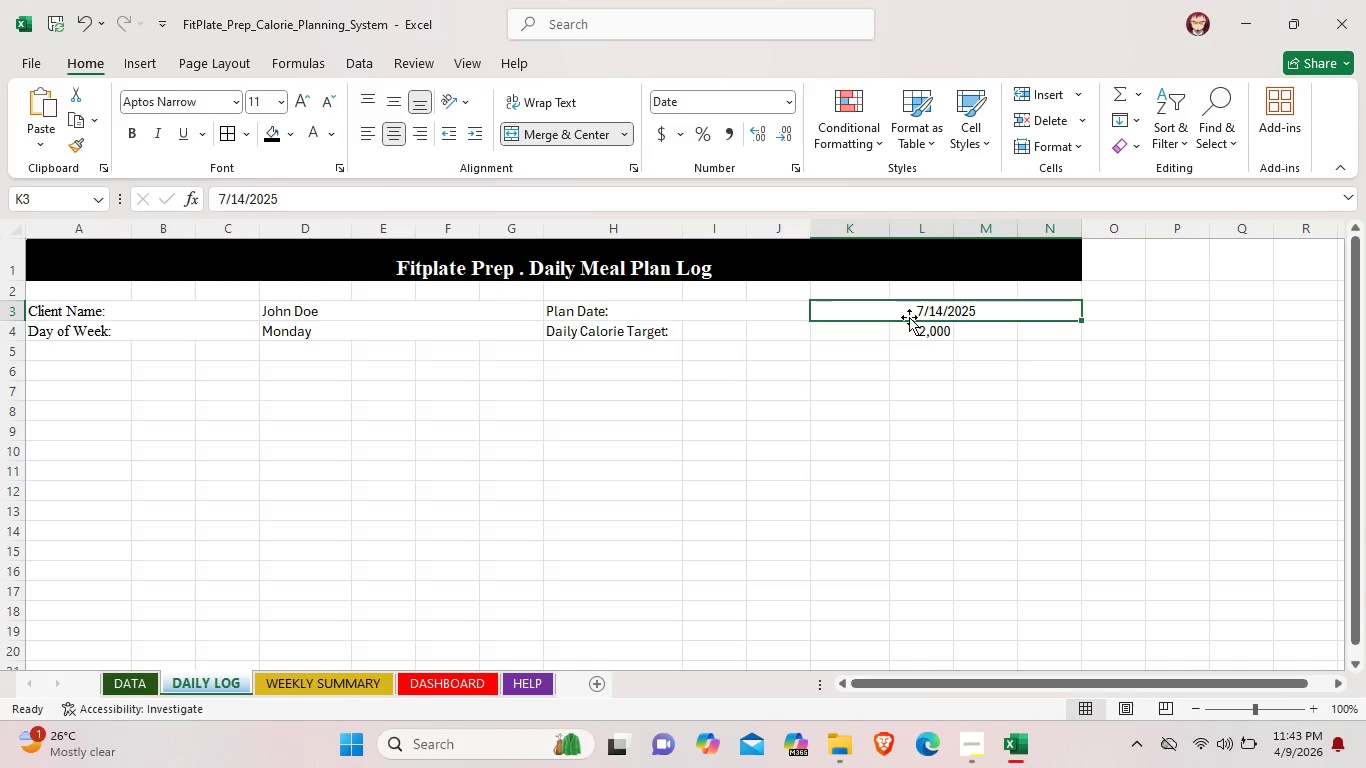 
left_click([923, 313])
 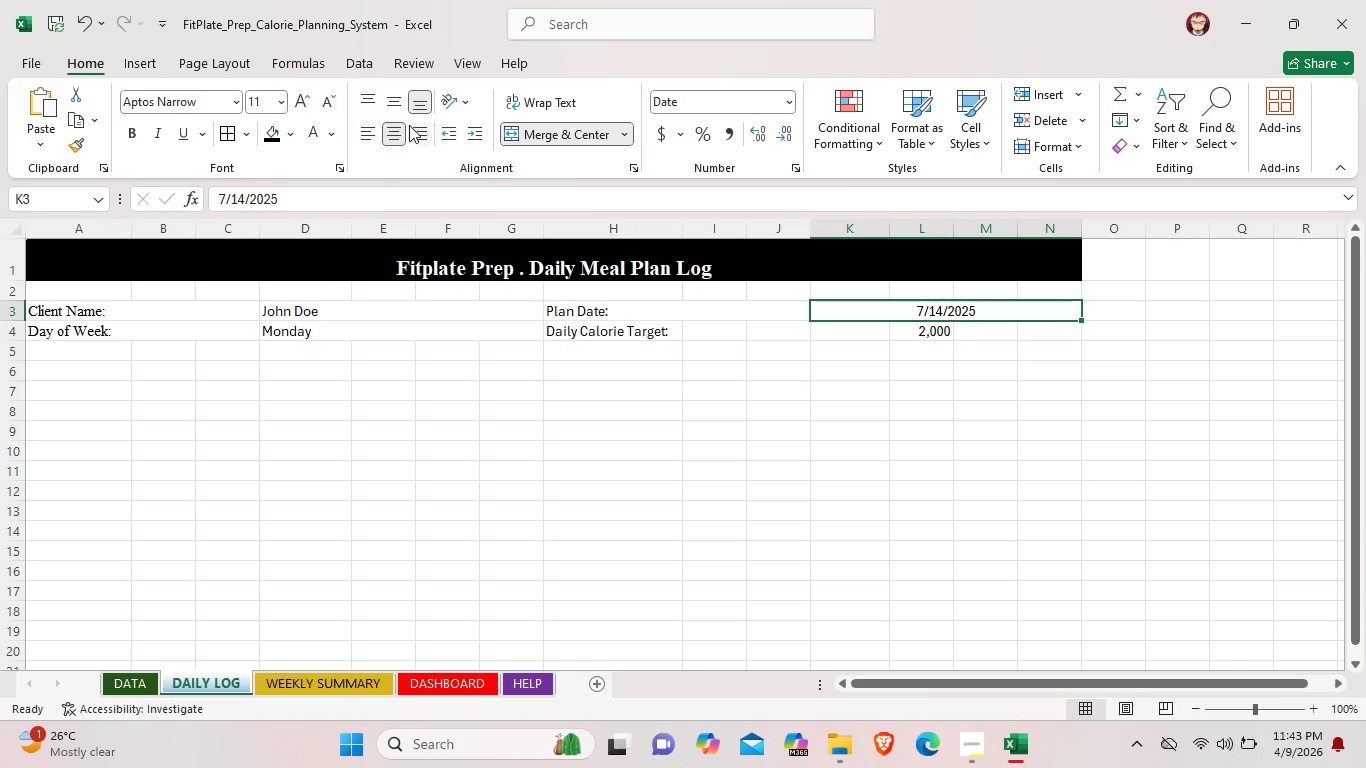 
left_click([375, 125])
 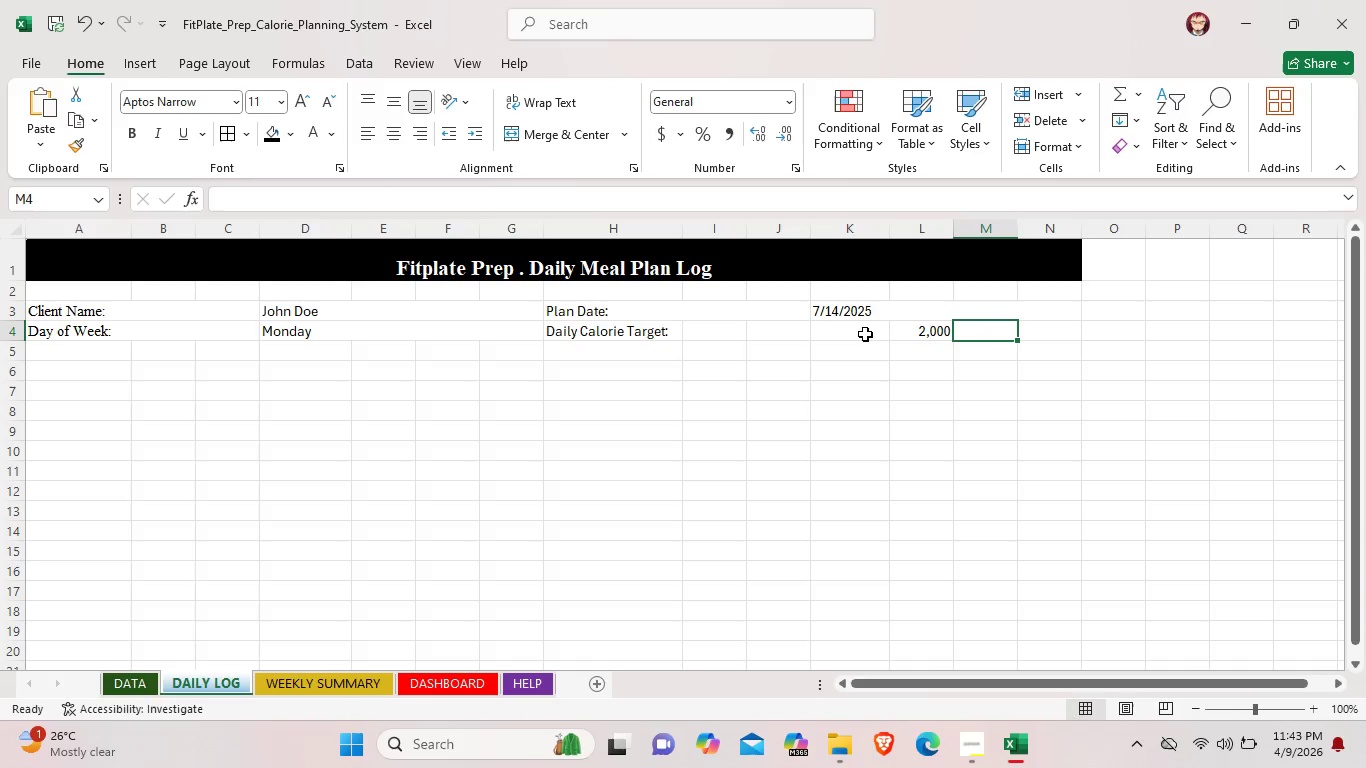 
left_click_drag(start_coordinate=[831, 330], to_coordinate=[1076, 335])
 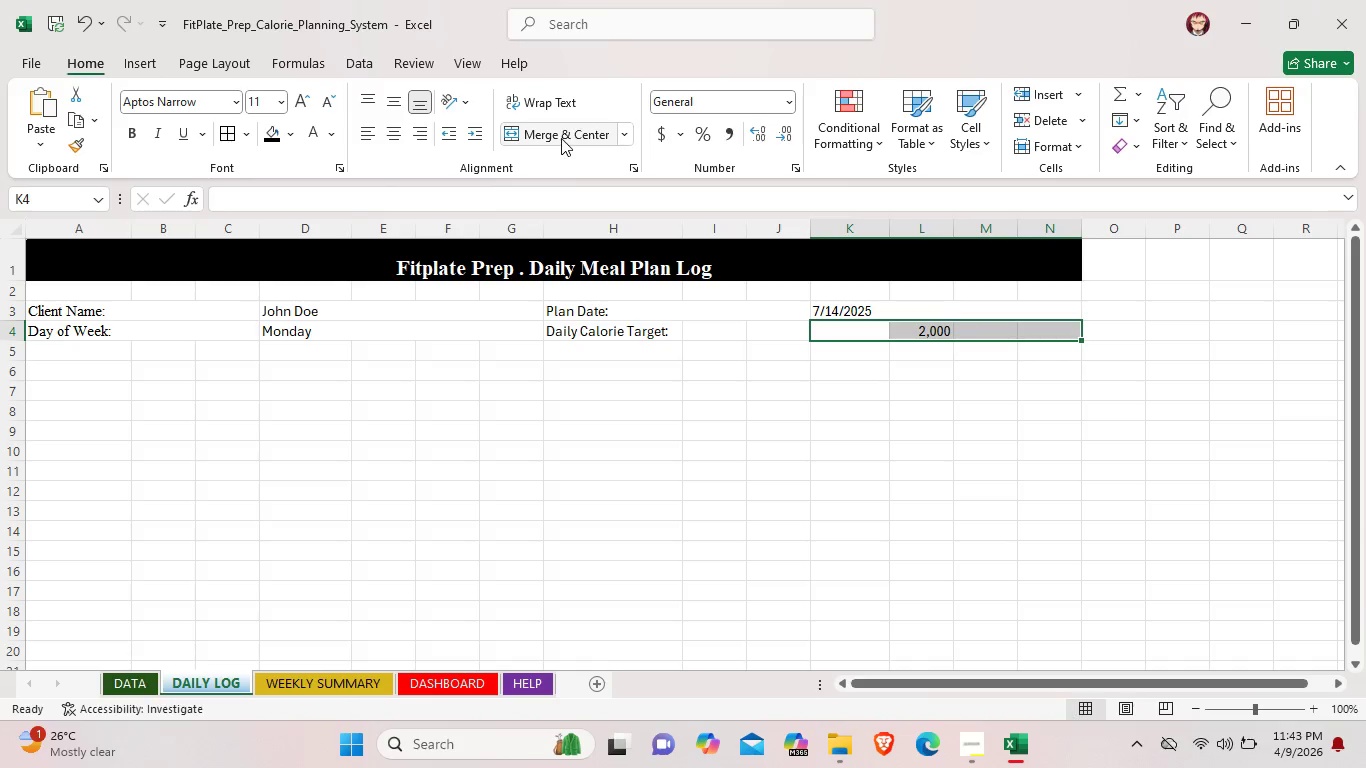 
left_click([560, 133])
 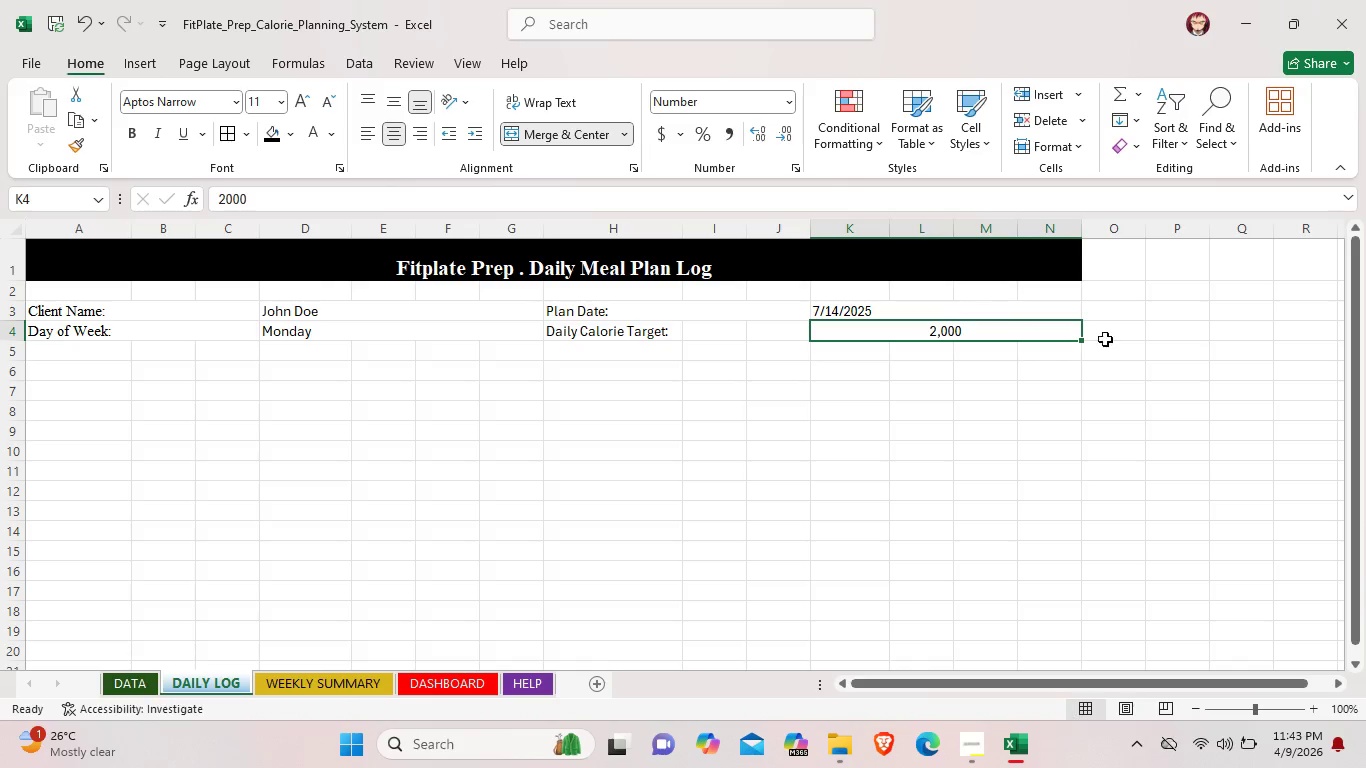 
left_click([1170, 352])
 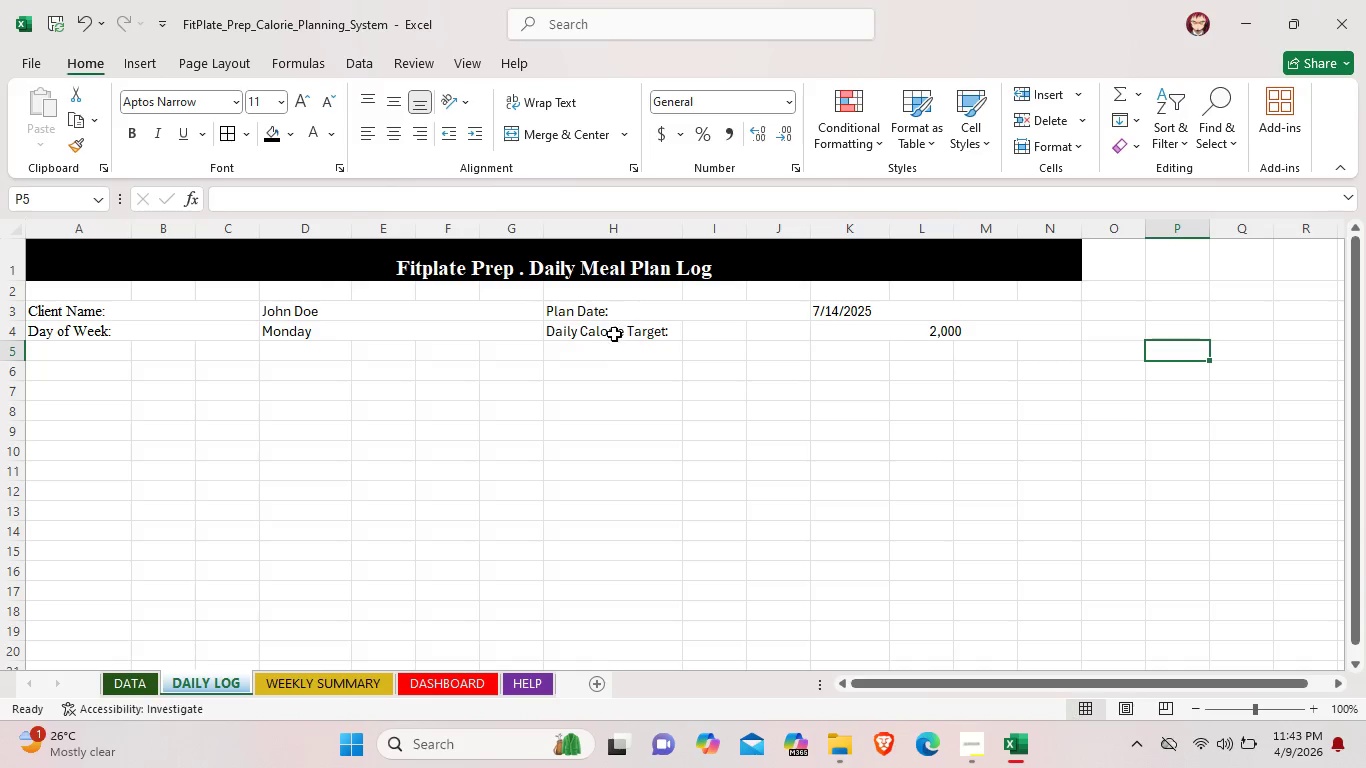 
left_click_drag(start_coordinate=[571, 333], to_coordinate=[773, 336])
 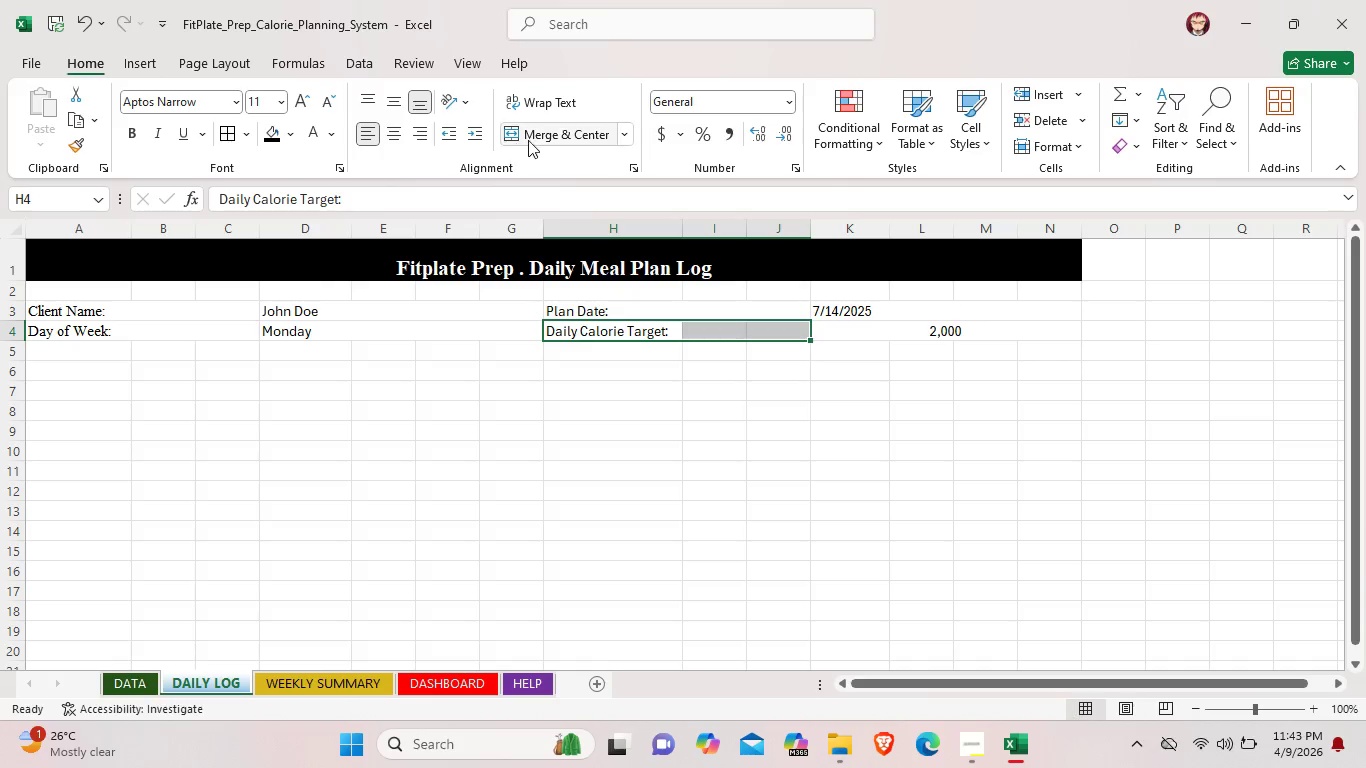 
left_click([533, 136])
 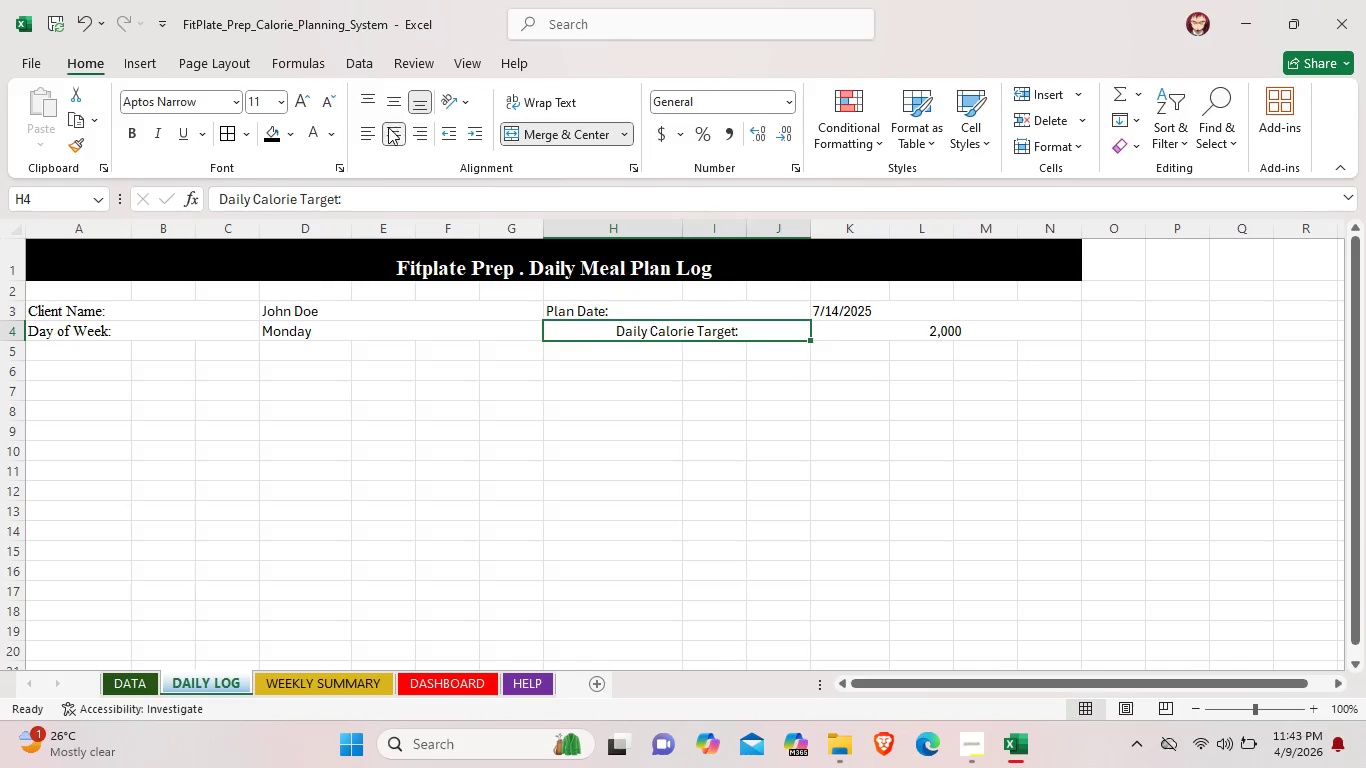 
left_click([380, 130])
 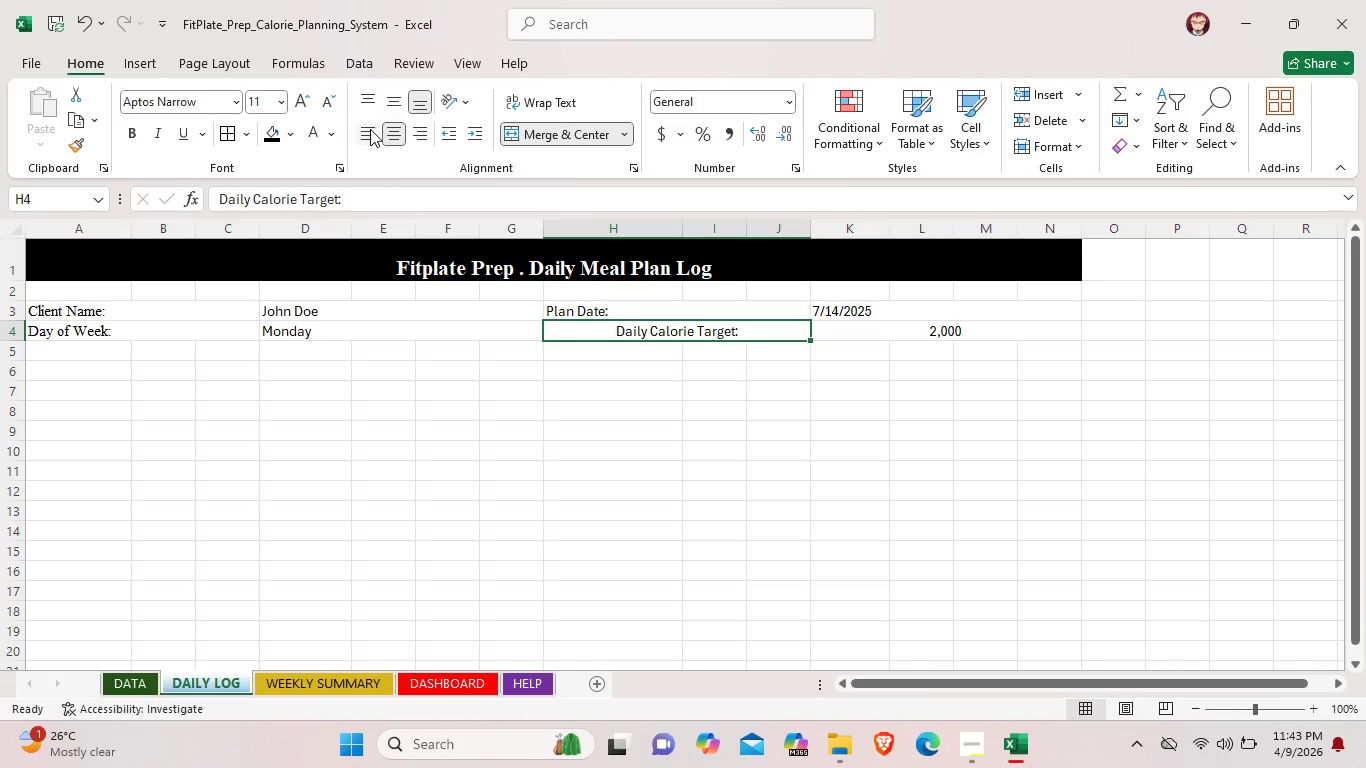 
left_click([370, 129])
 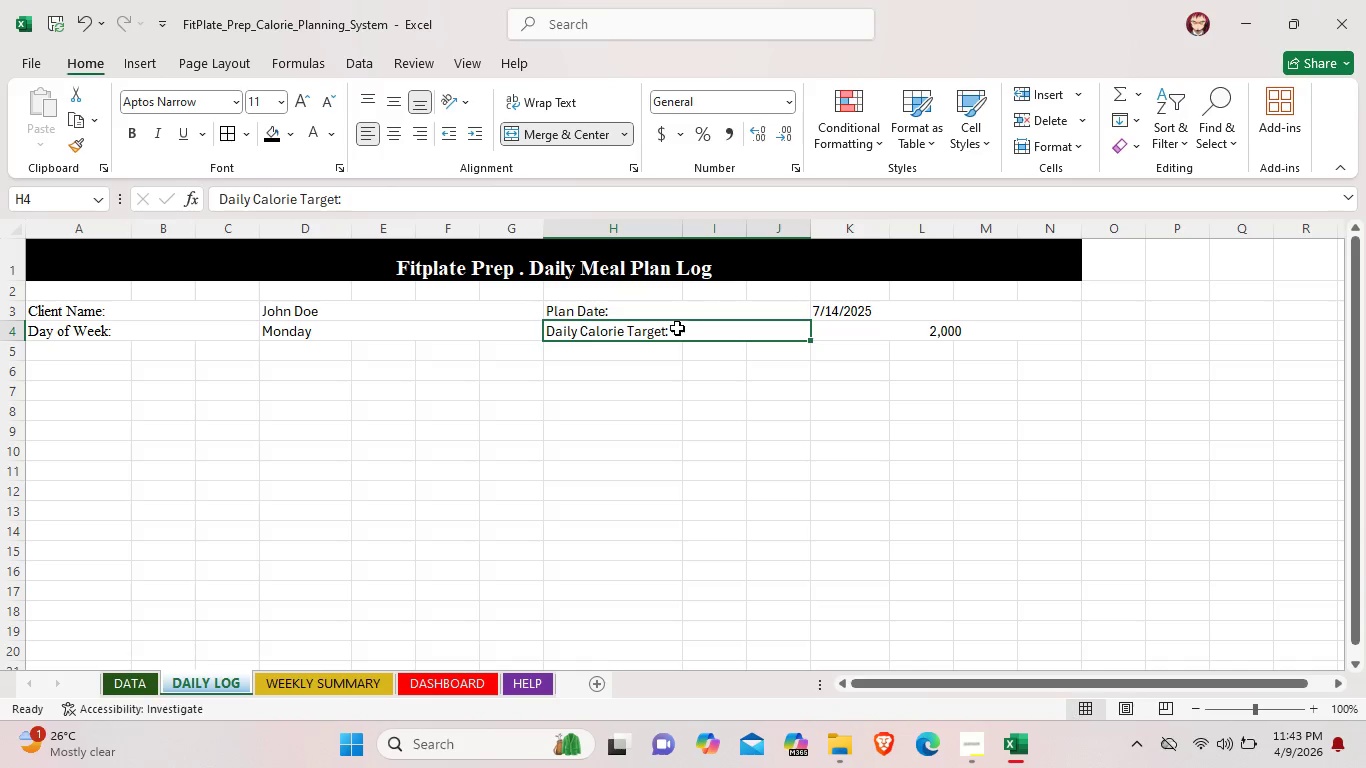 
left_click([668, 324])
 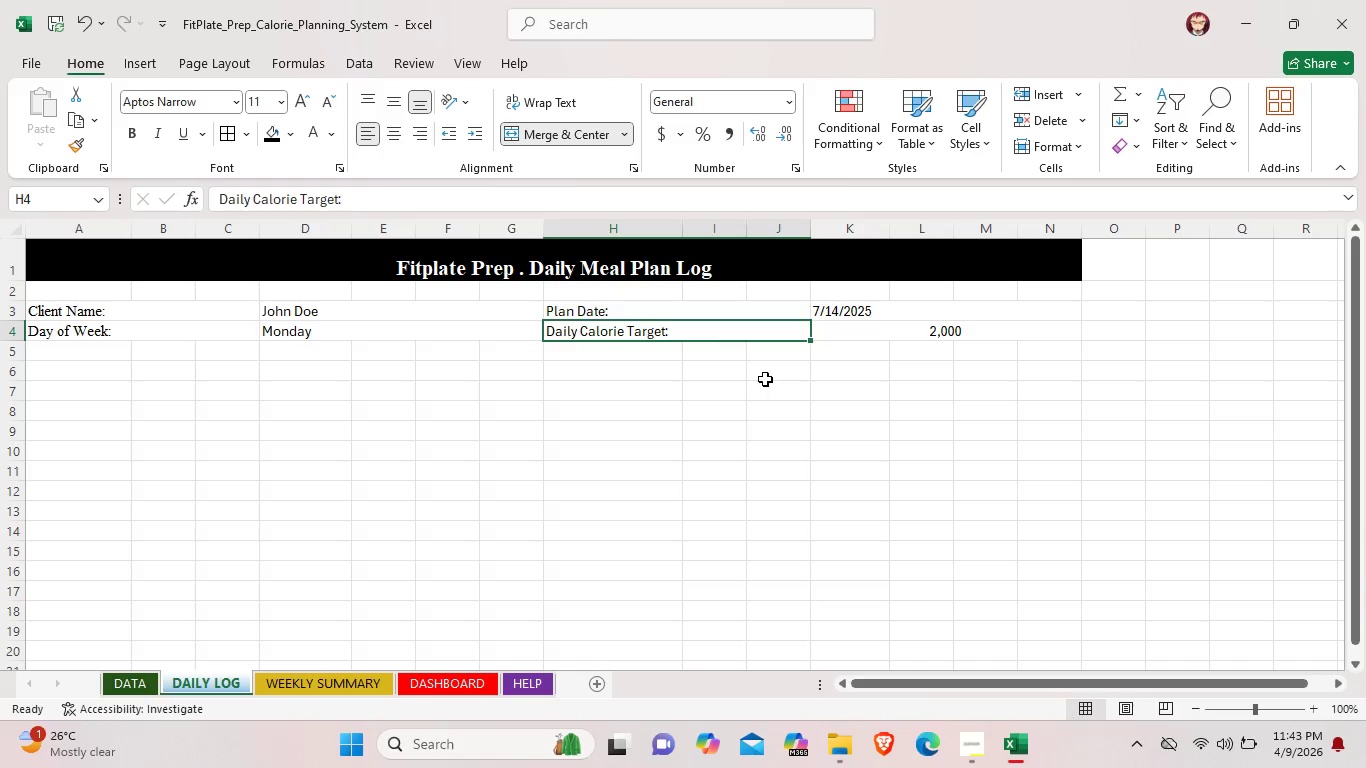 
left_click([765, 379])
 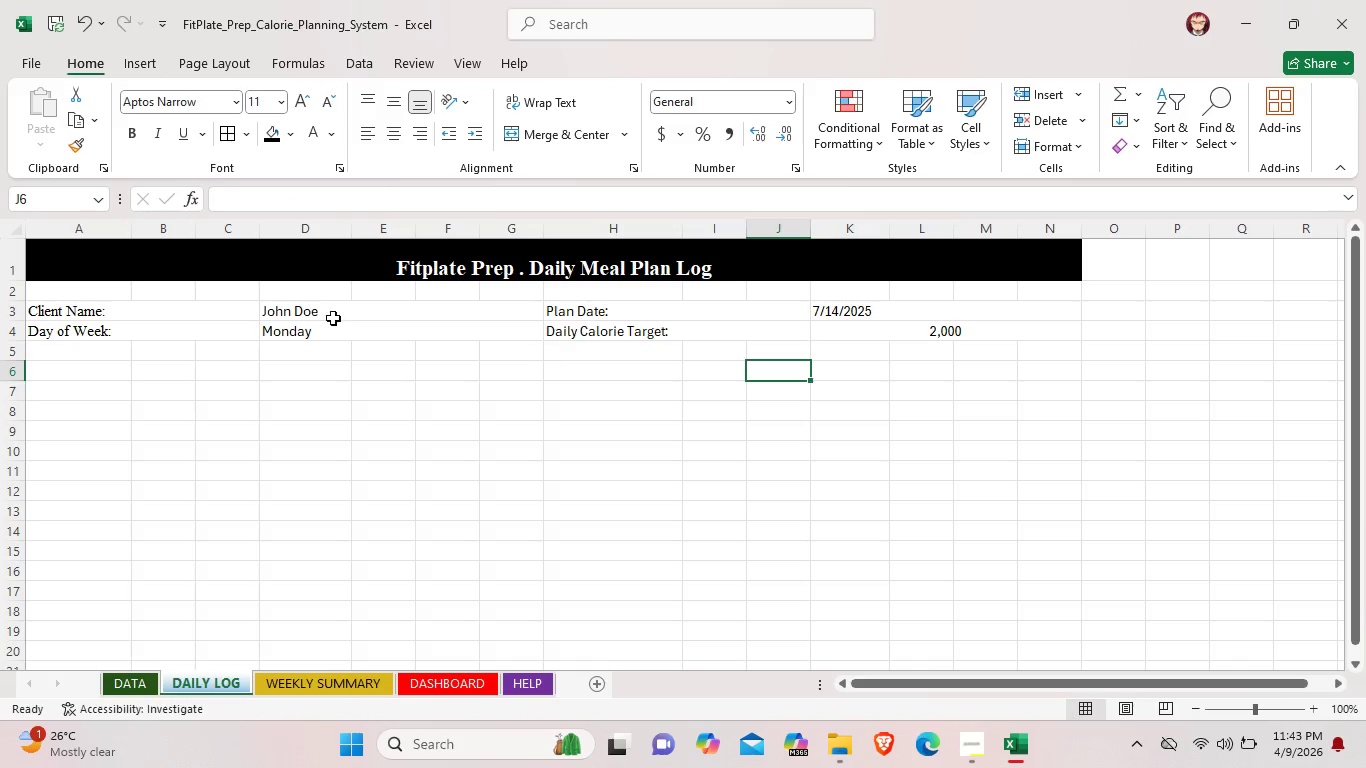 
left_click_drag(start_coordinate=[267, 315], to_coordinate=[489, 316])
 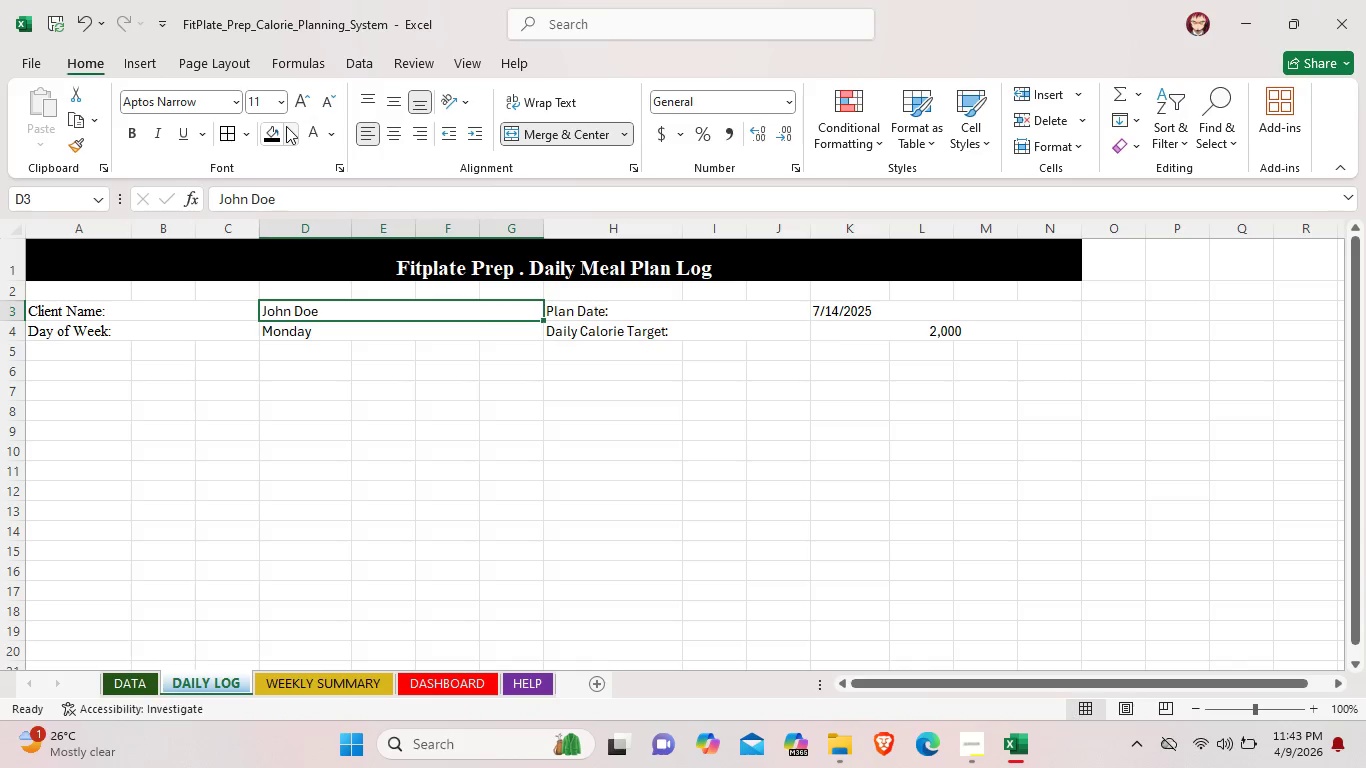 
left_click([286, 126])
 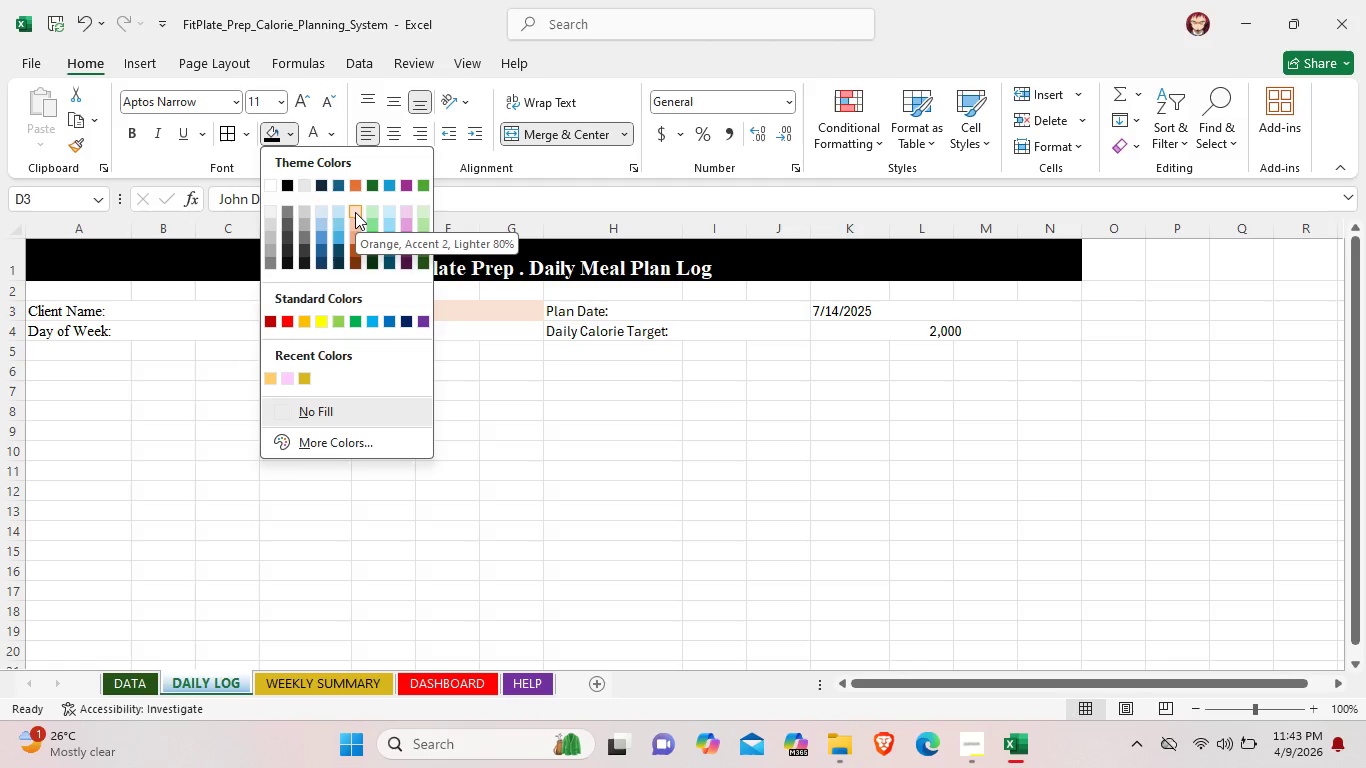 
wait(11.2)
 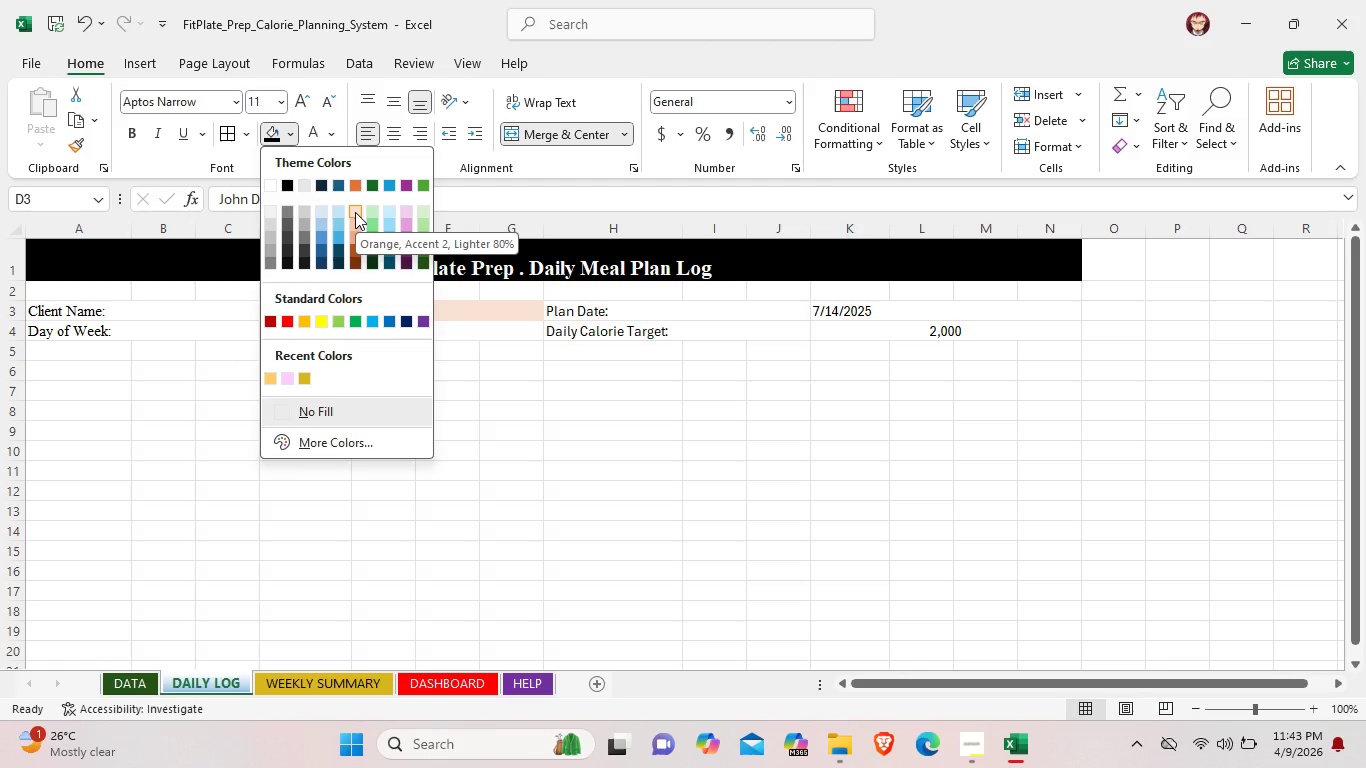 
left_click([266, 375])
 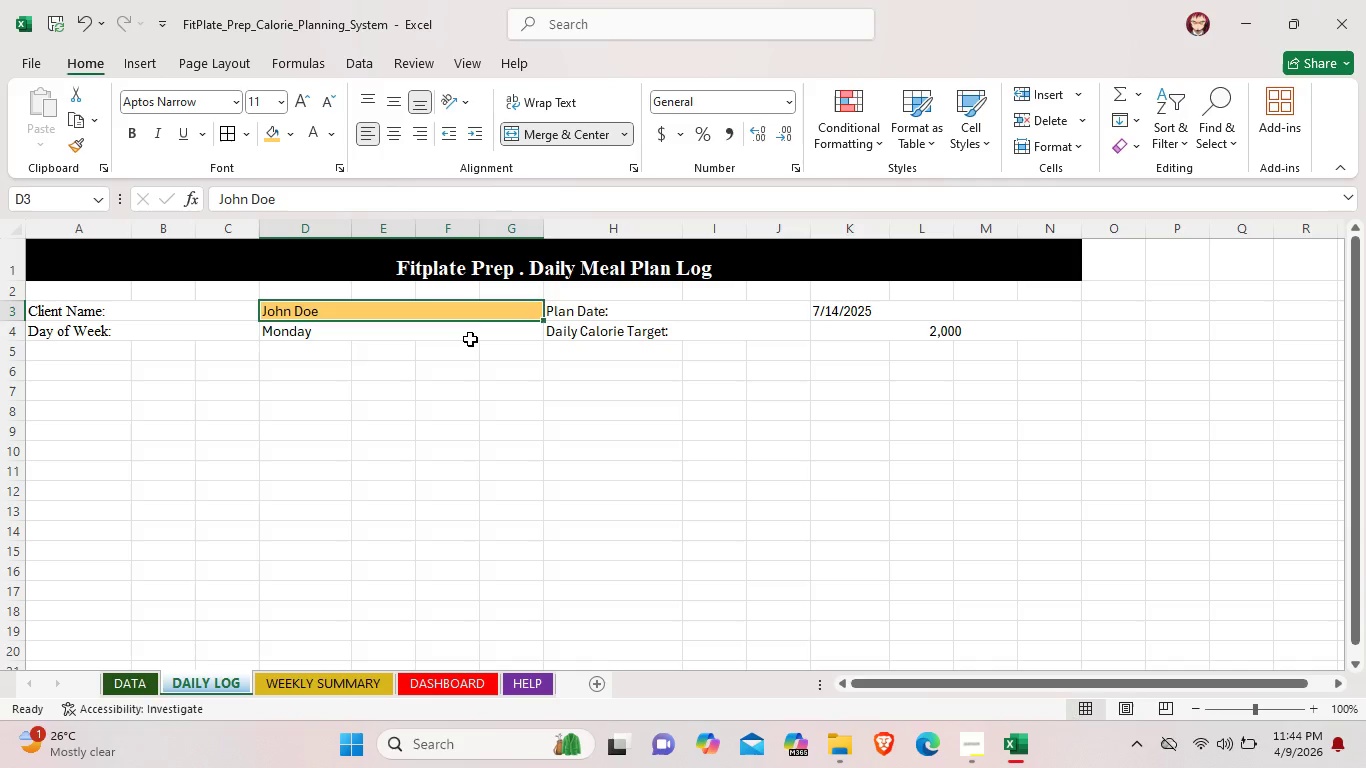 
left_click([469, 339])
 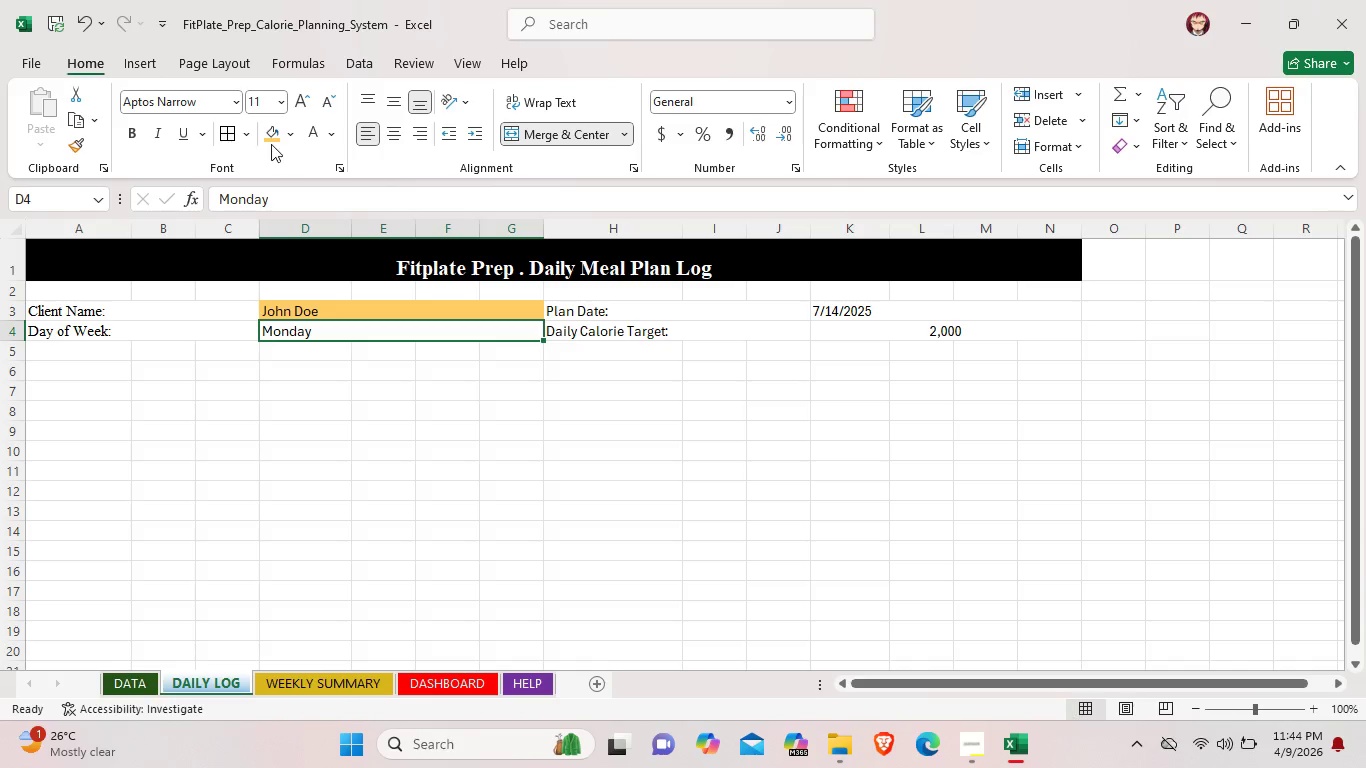 
left_click([268, 140])
 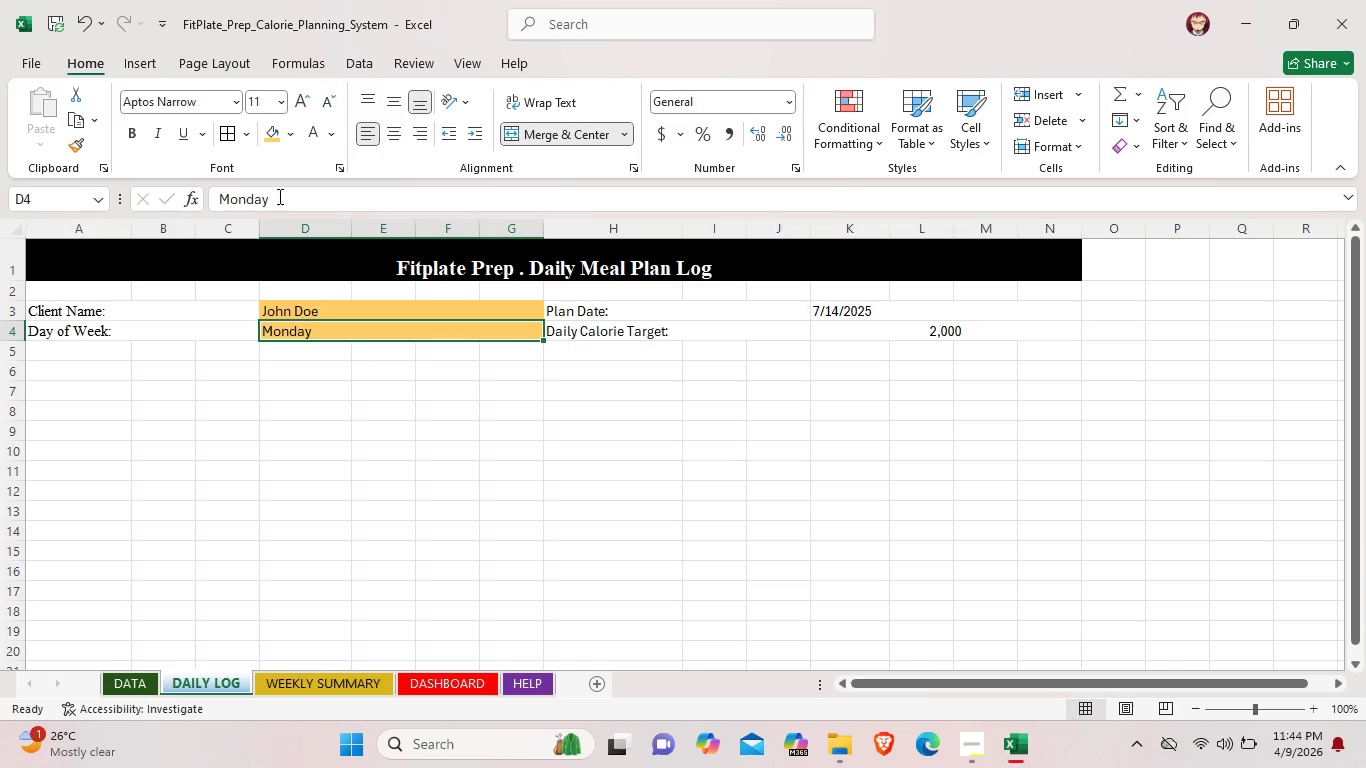 
left_click([237, 100])
 